 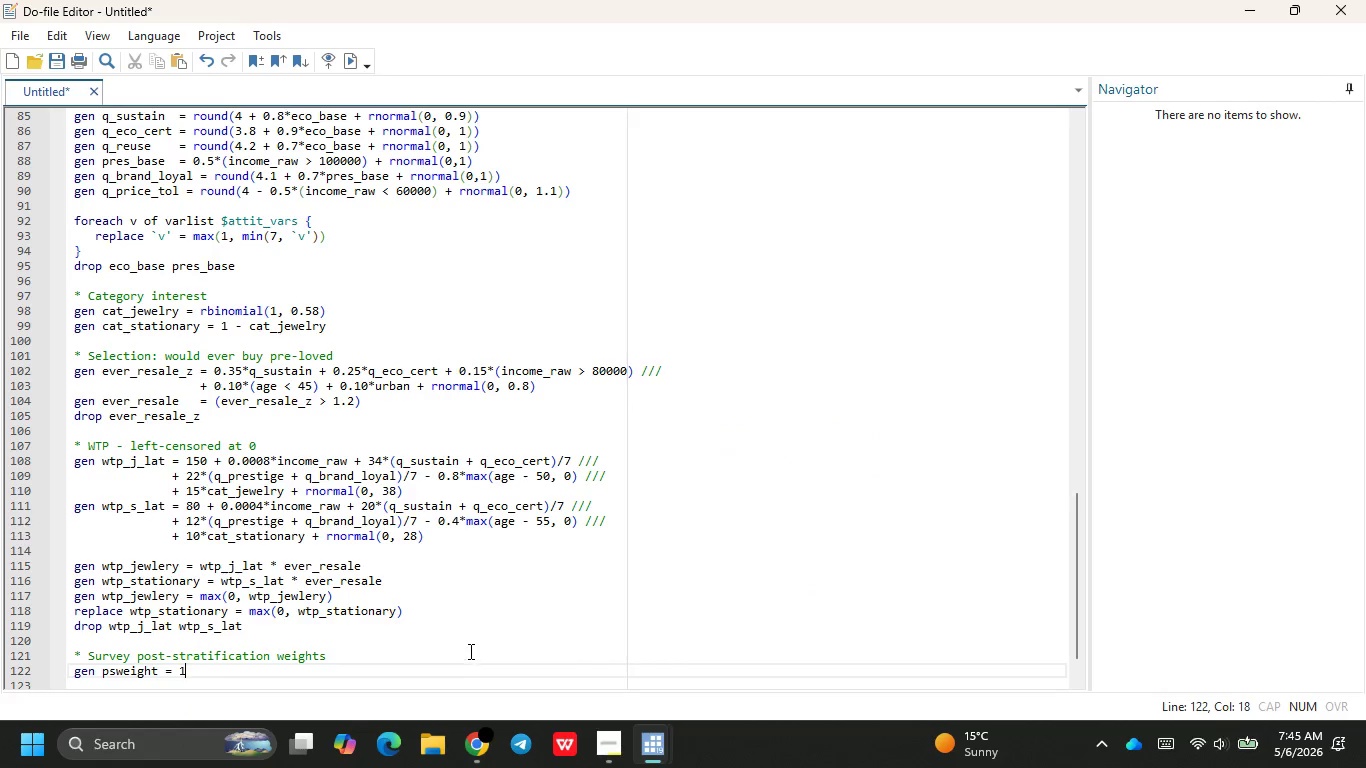 
hold_key(key=ShiftRight, duration=0.62)
 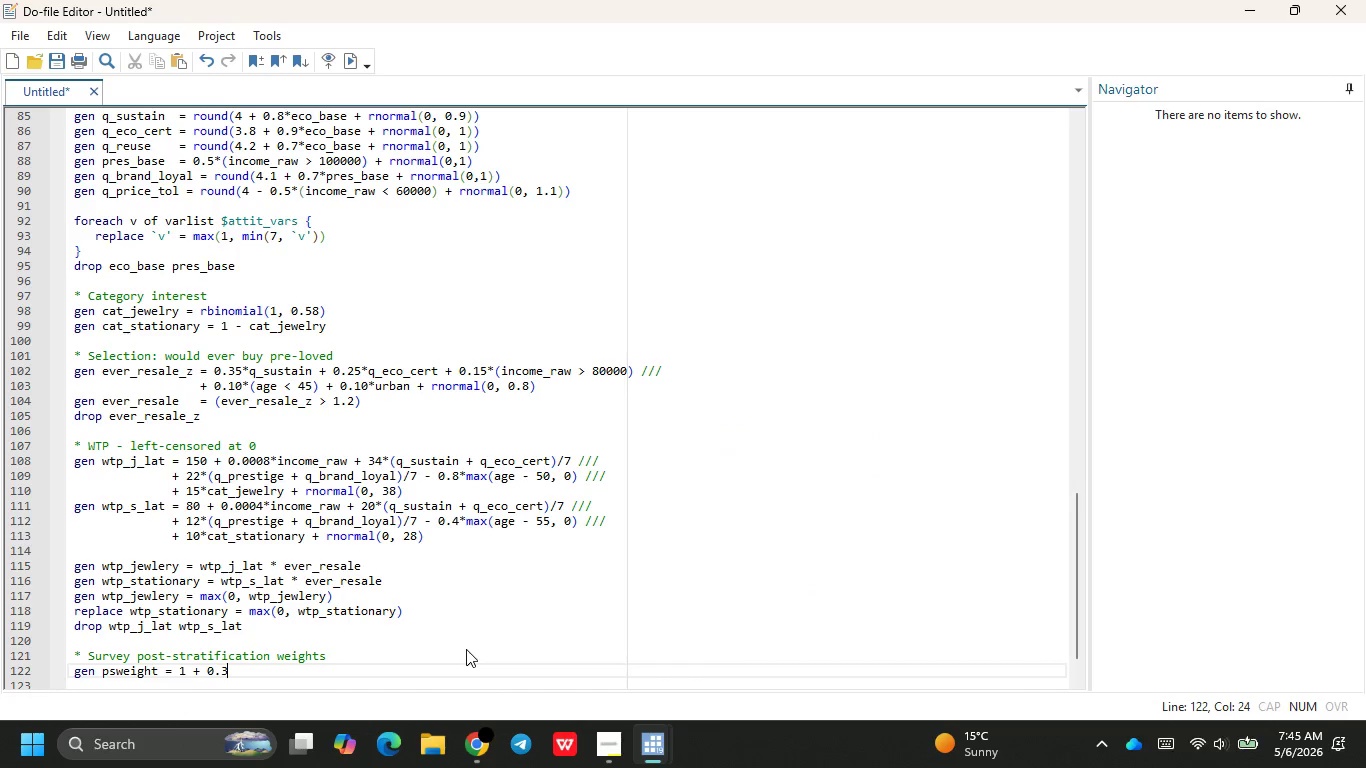 
hold_key(key=ShiftRight, duration=0.88)
 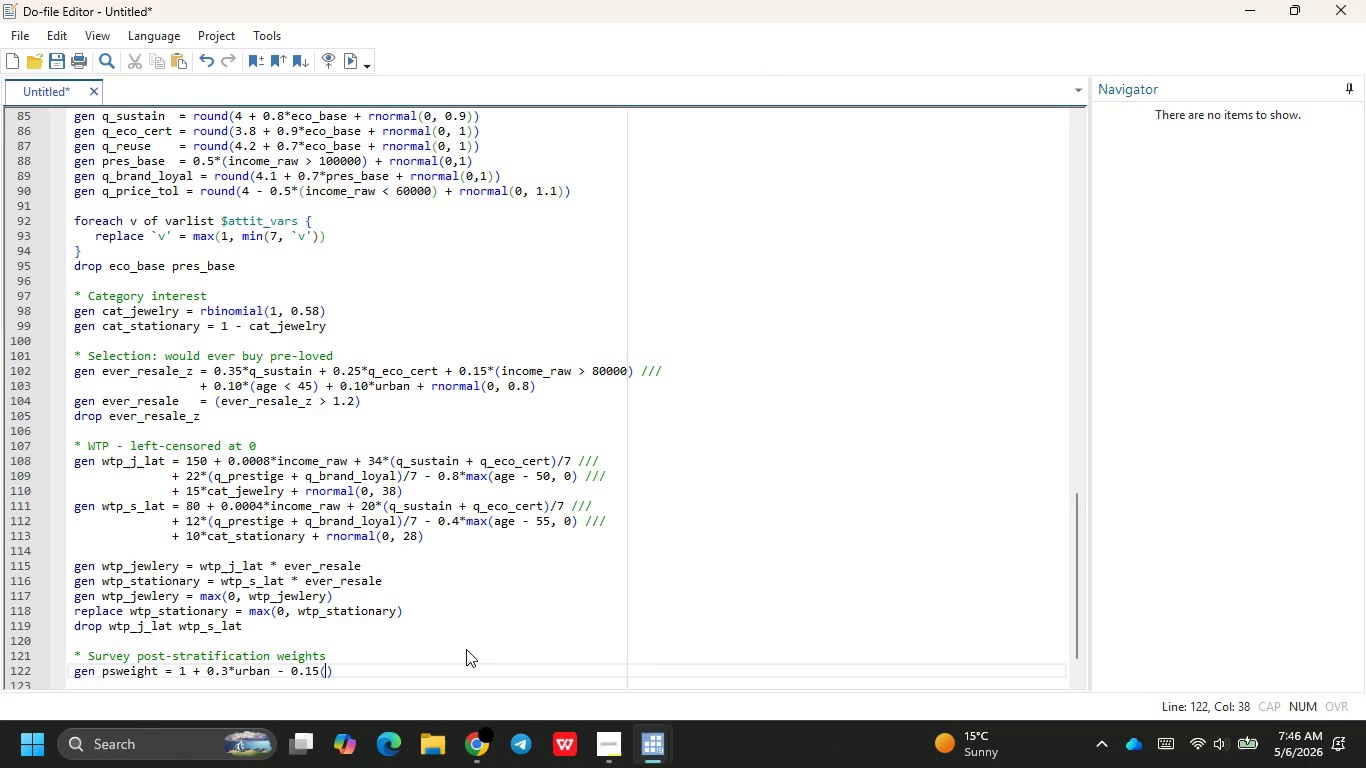 
wait(7.53)
 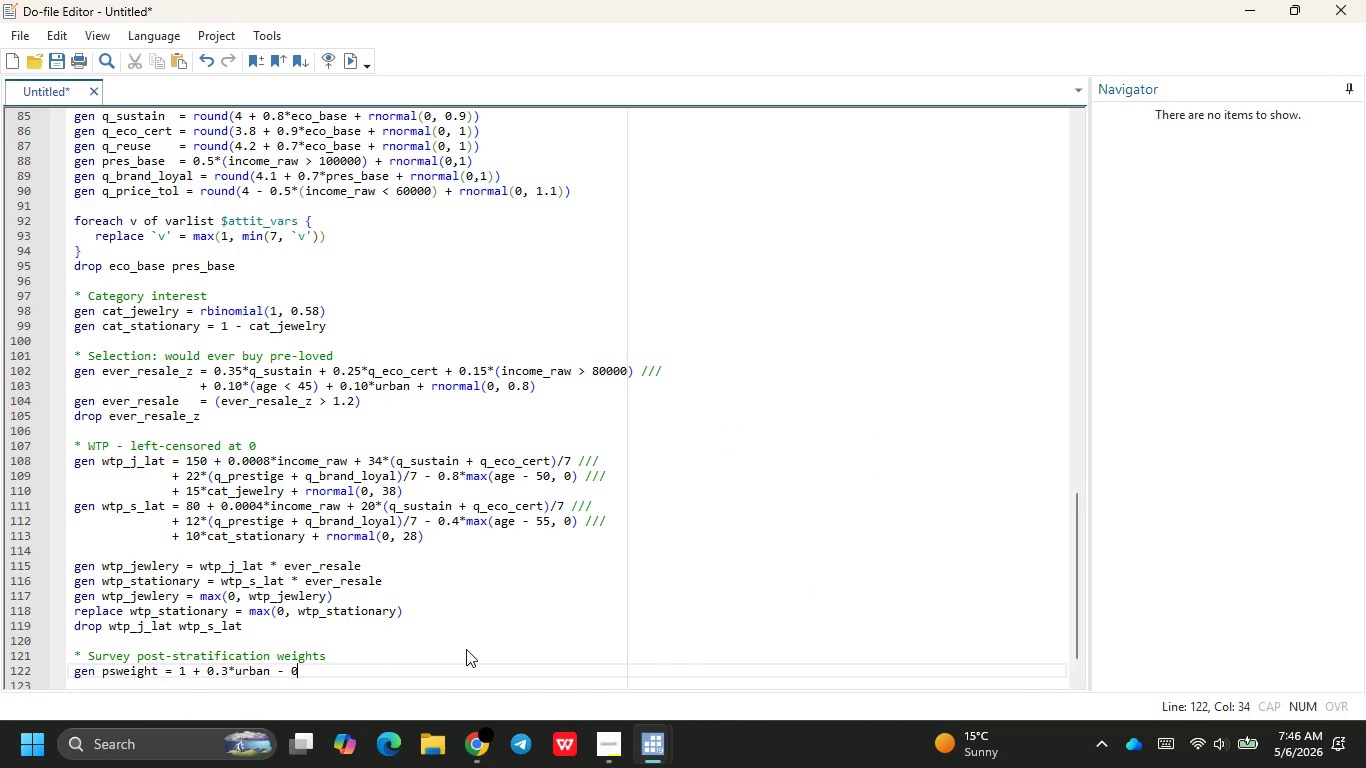 
hold_key(key=ShiftRight, duration=0.7)
 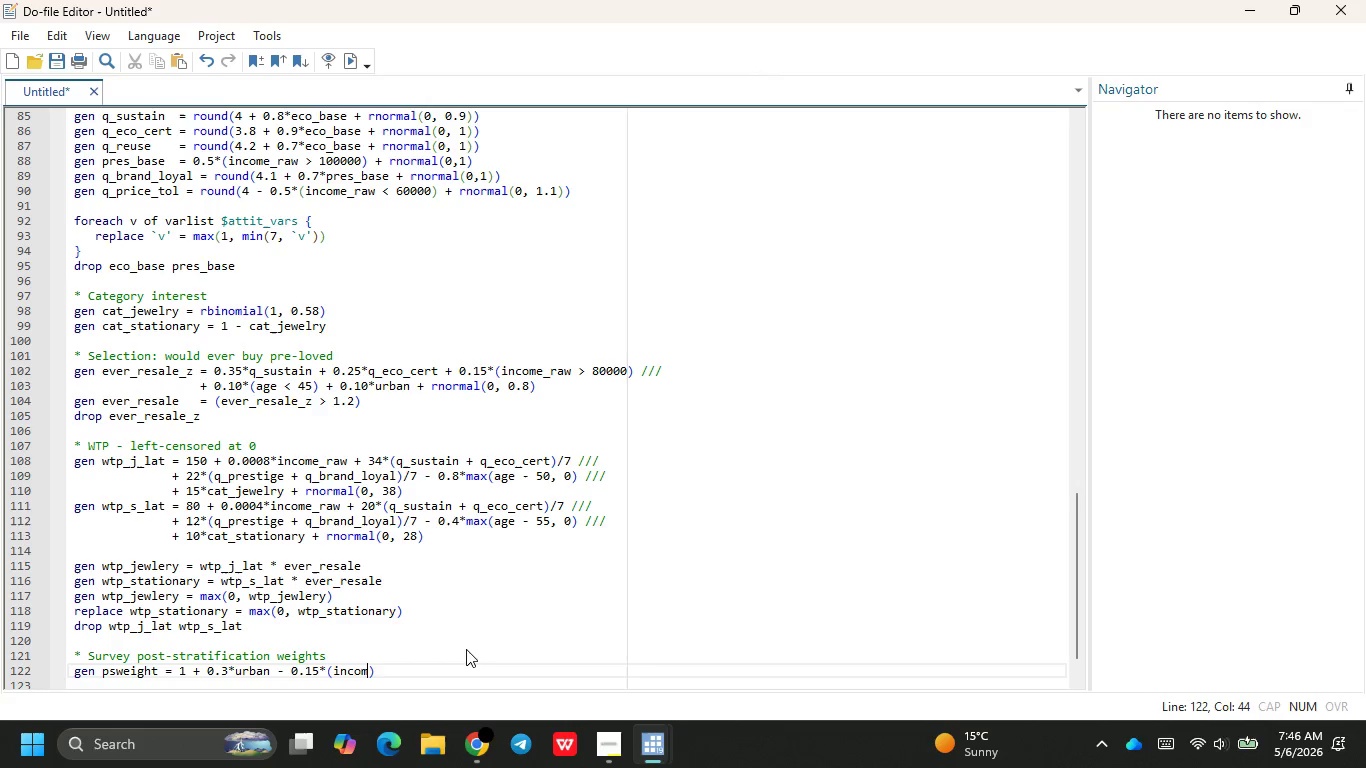 
hold_key(key=ShiftRight, duration=0.36)
 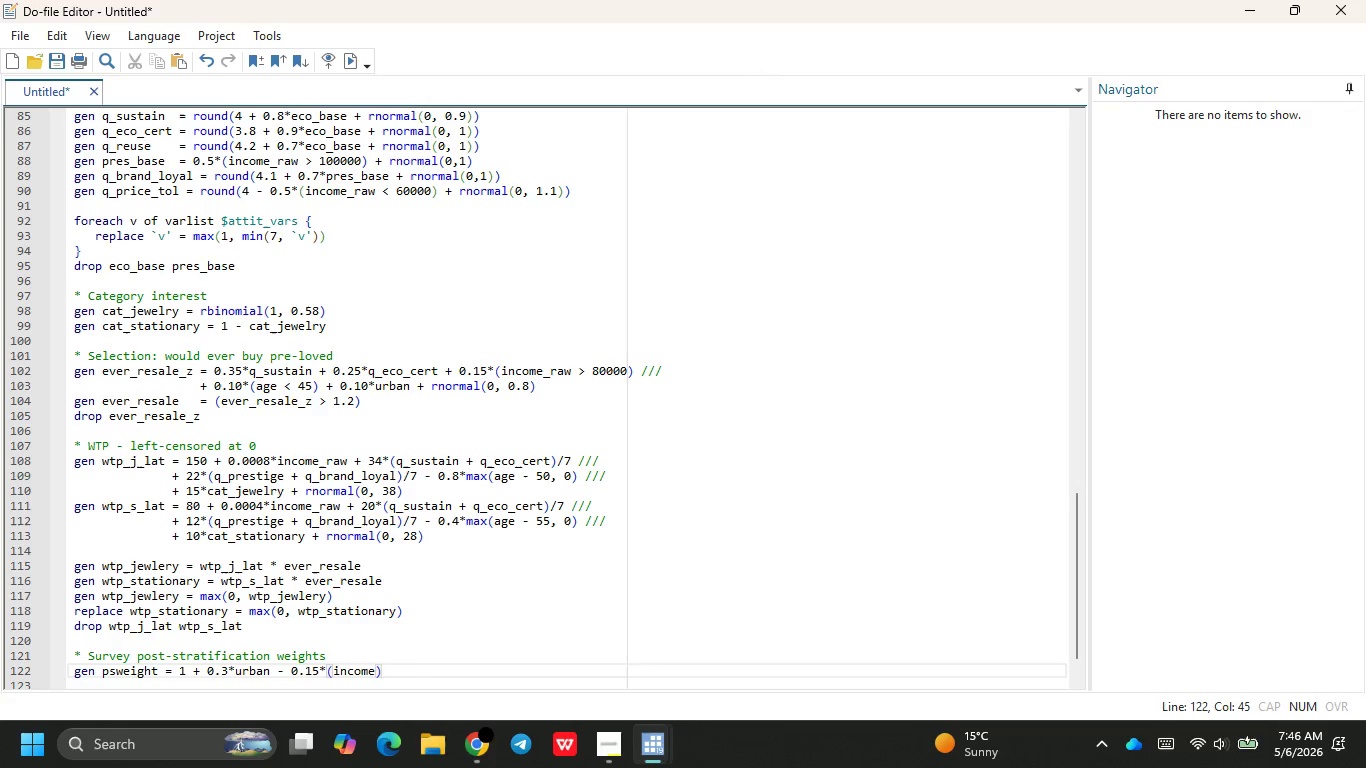 
key(Enter)
 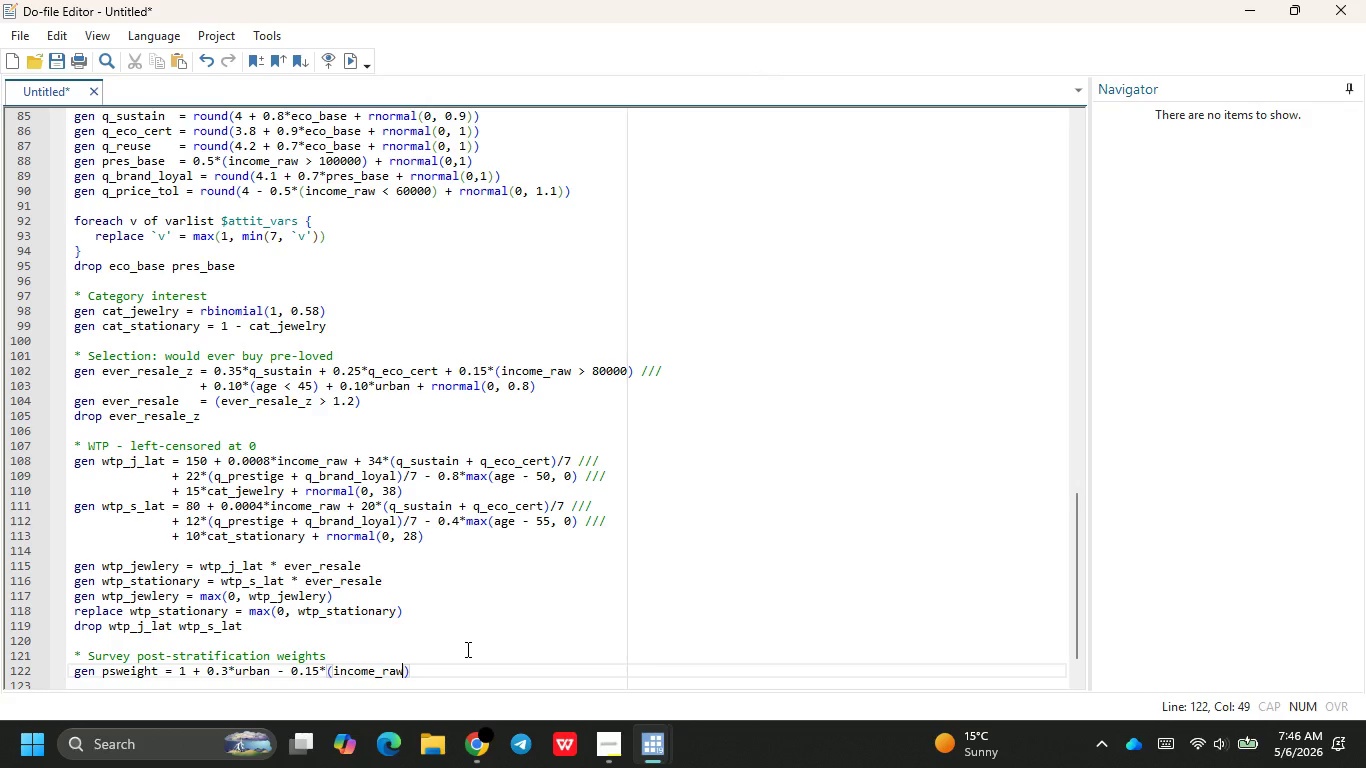 
type( < 50000)
 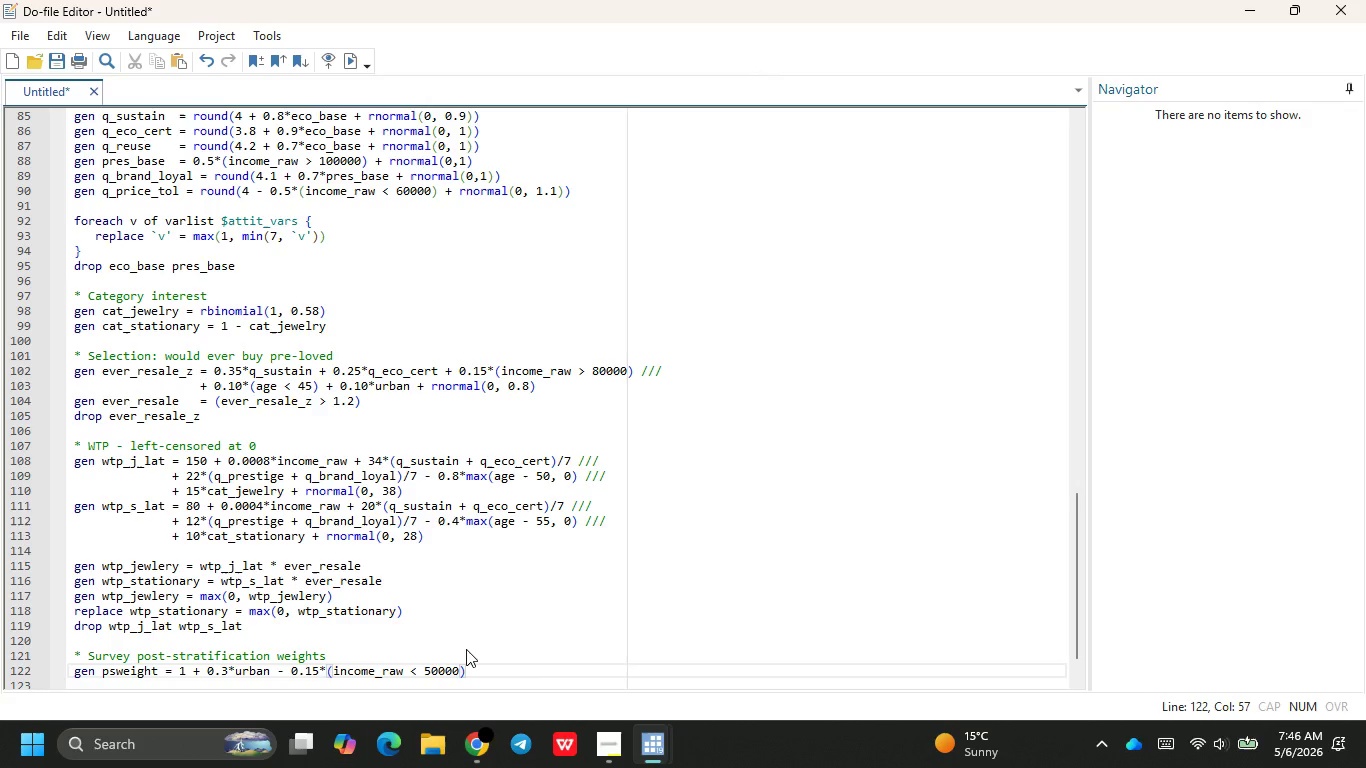 
key(ArrowRight)
 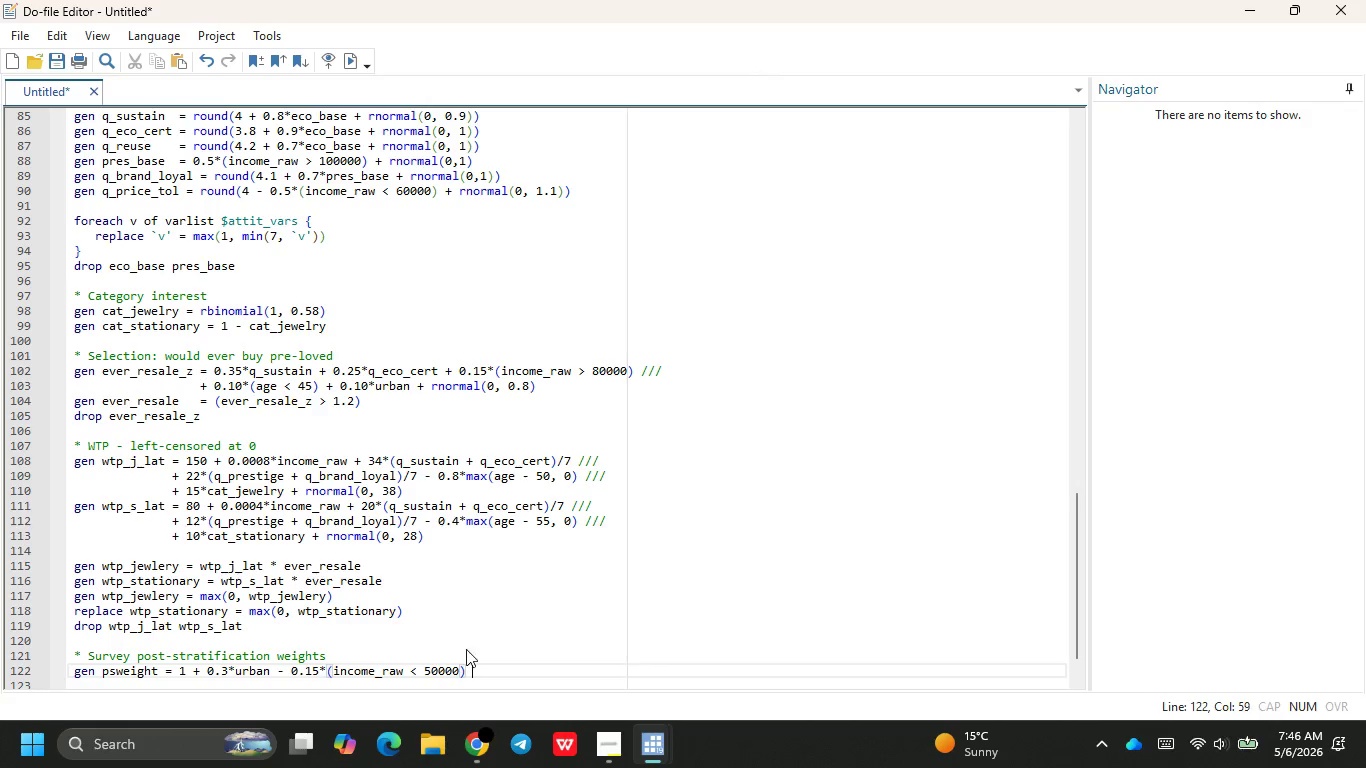 
type( + runi)
 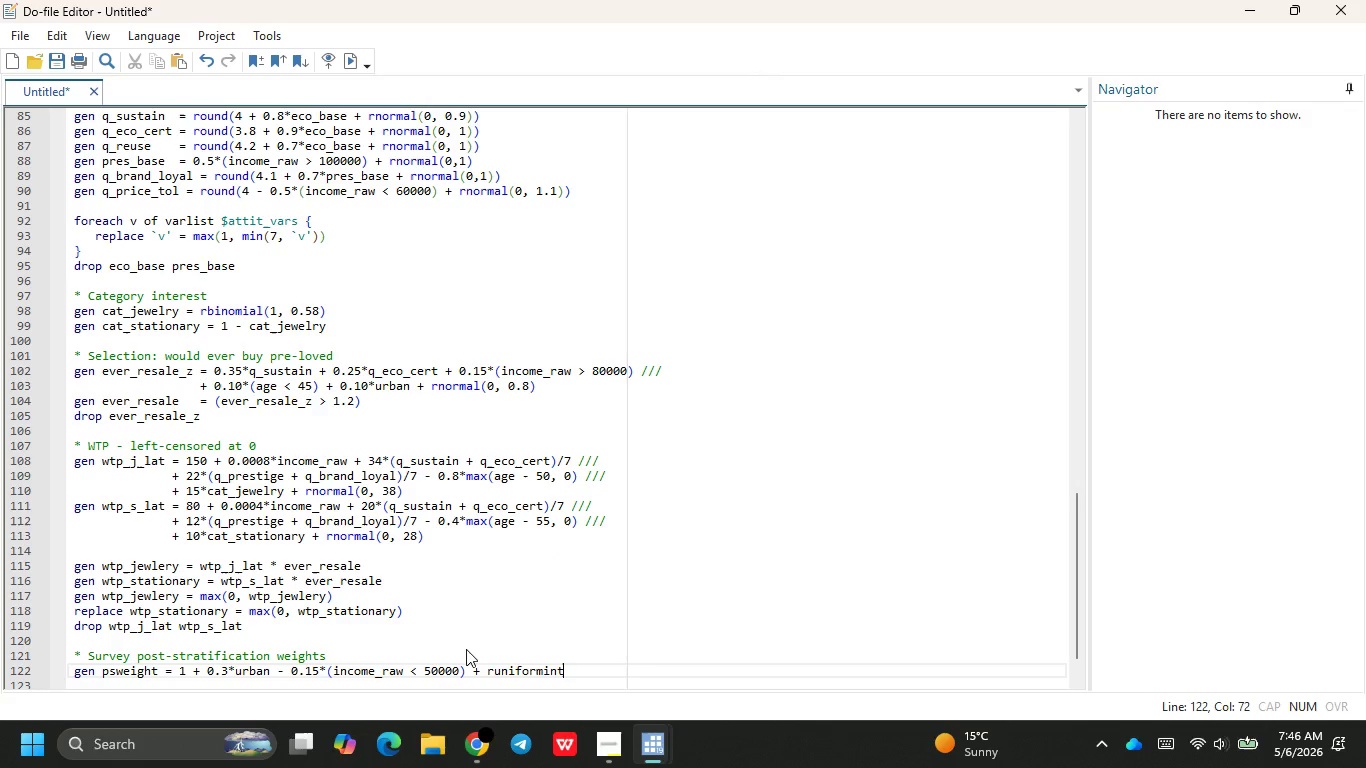 
key(Enter)
 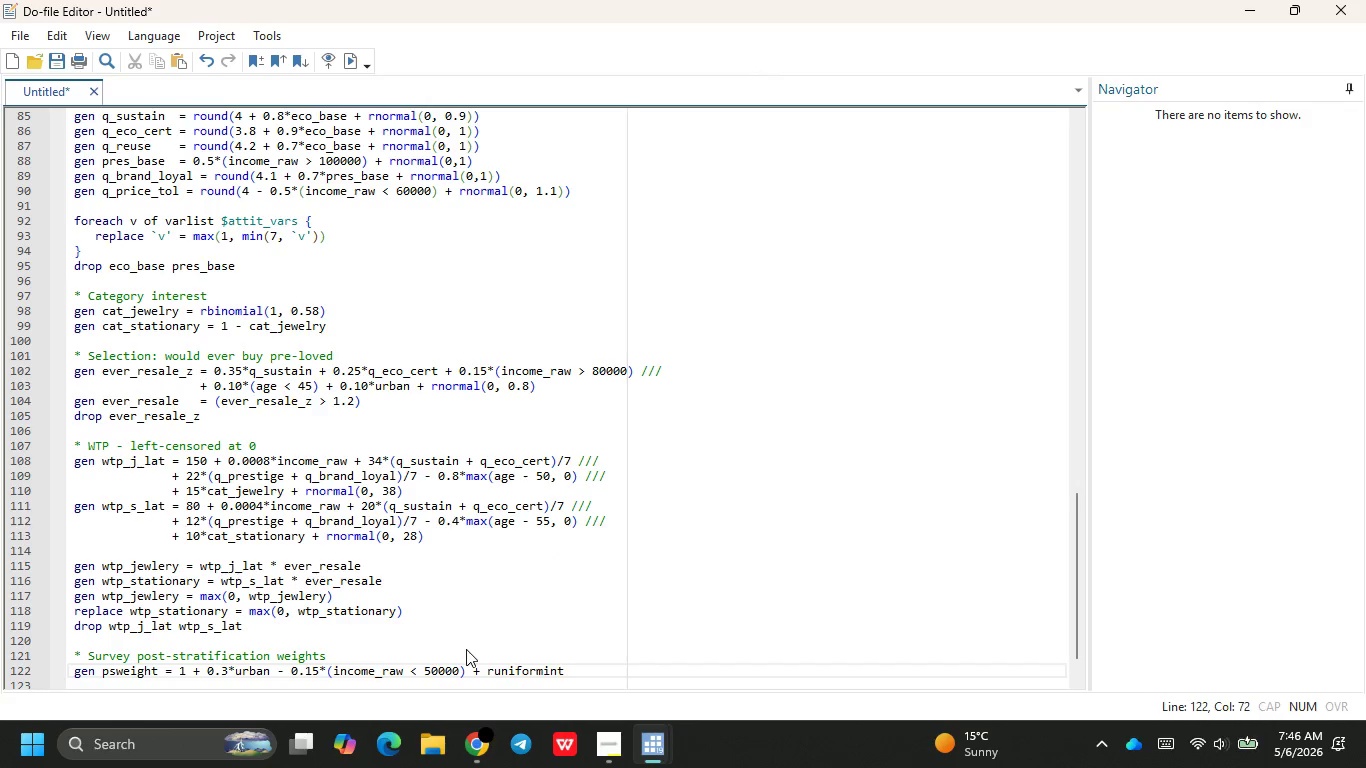 
key(Backspace)
key(Backspace)
key(Backspace)
type((9)
key(Backspace)
type(0, 0.3)
 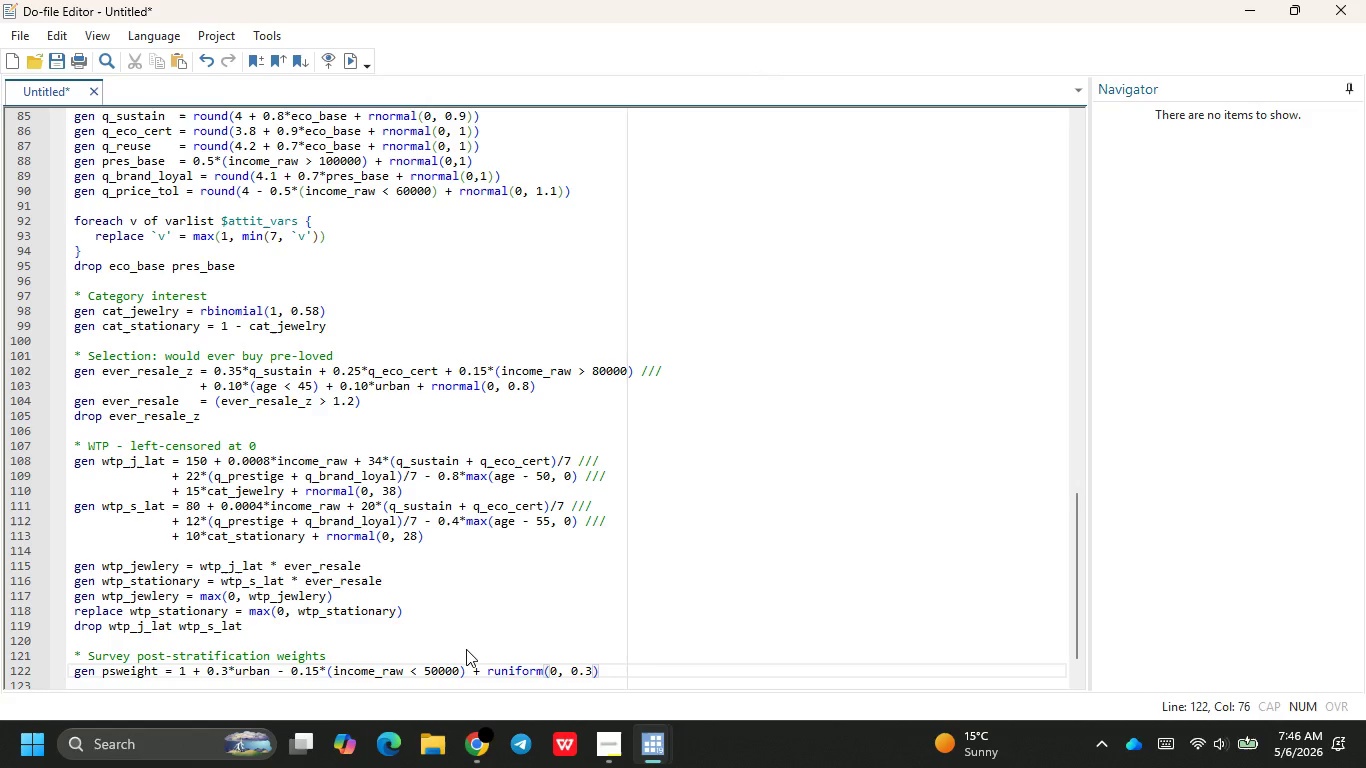 
key(ArrowRight)
 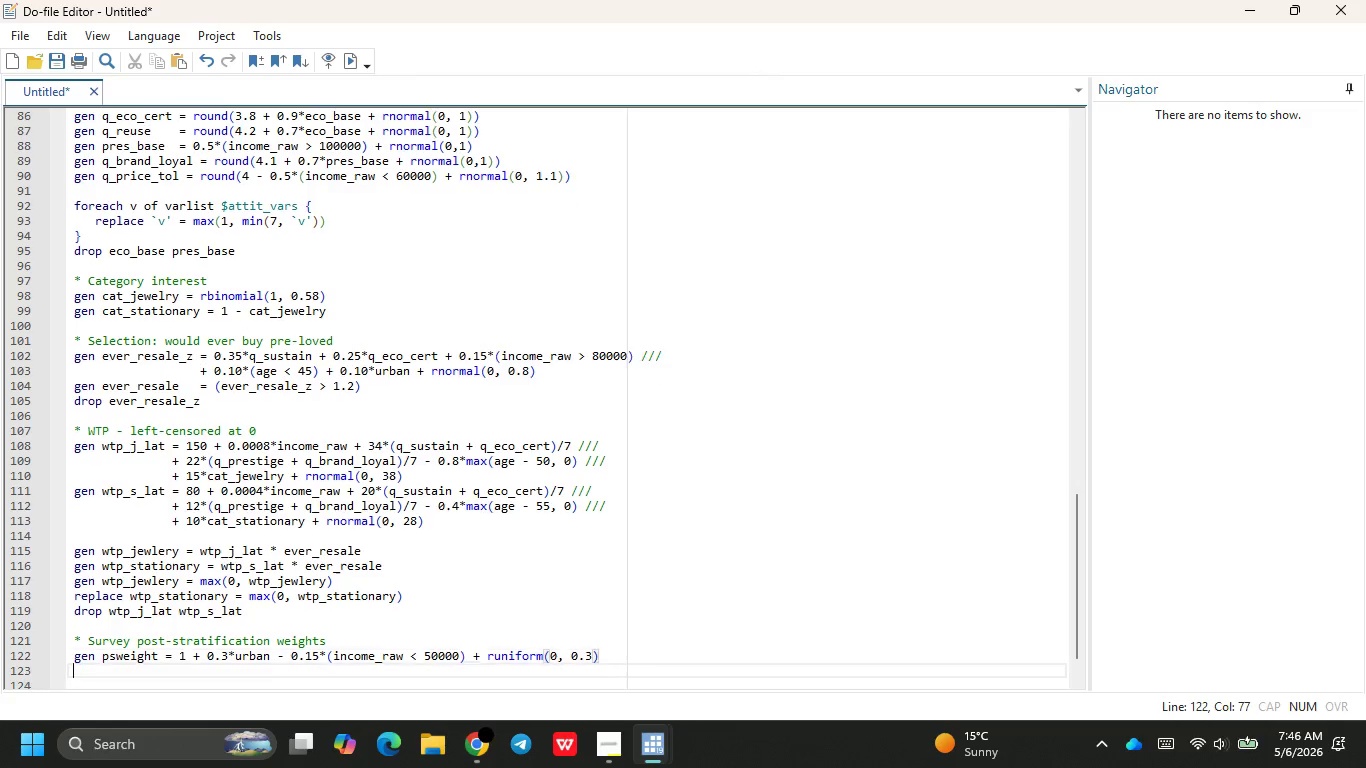 
key(Enter)
 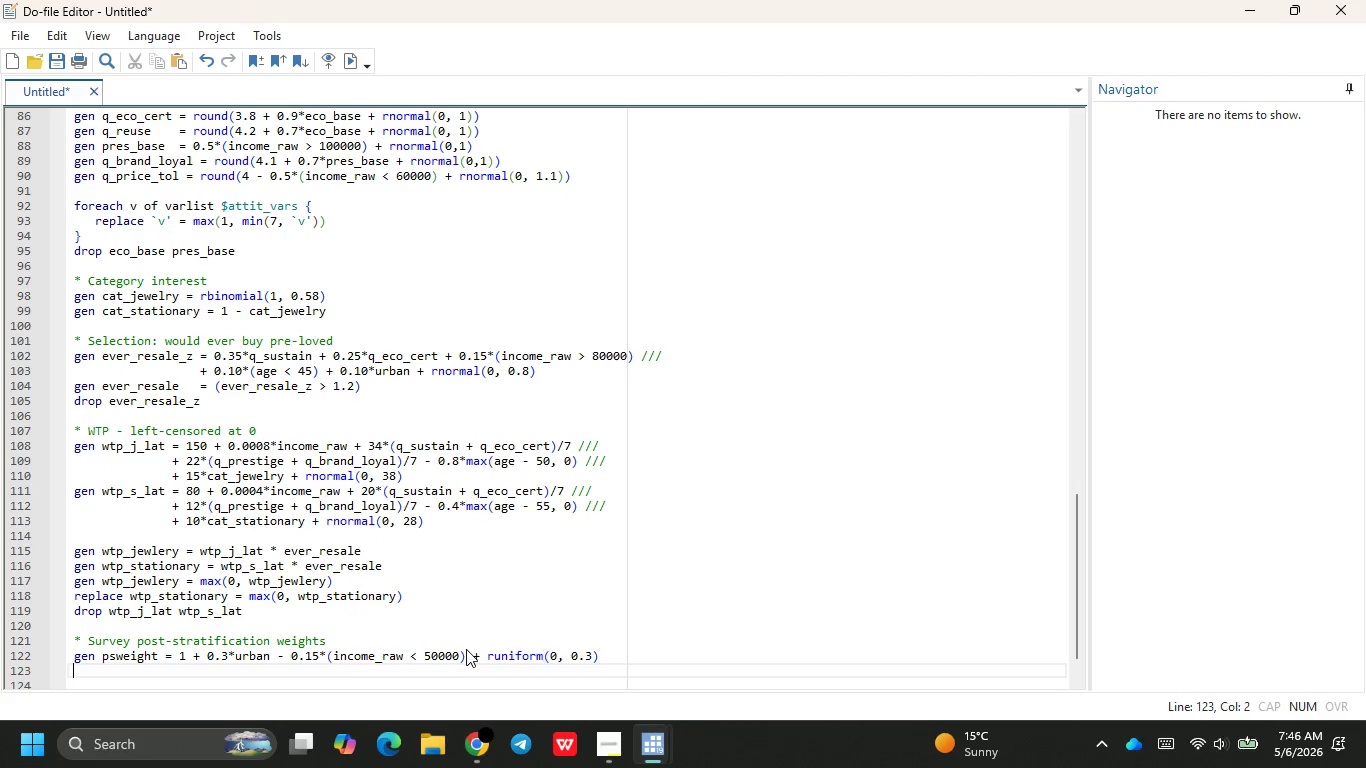 
type(replace ps)
 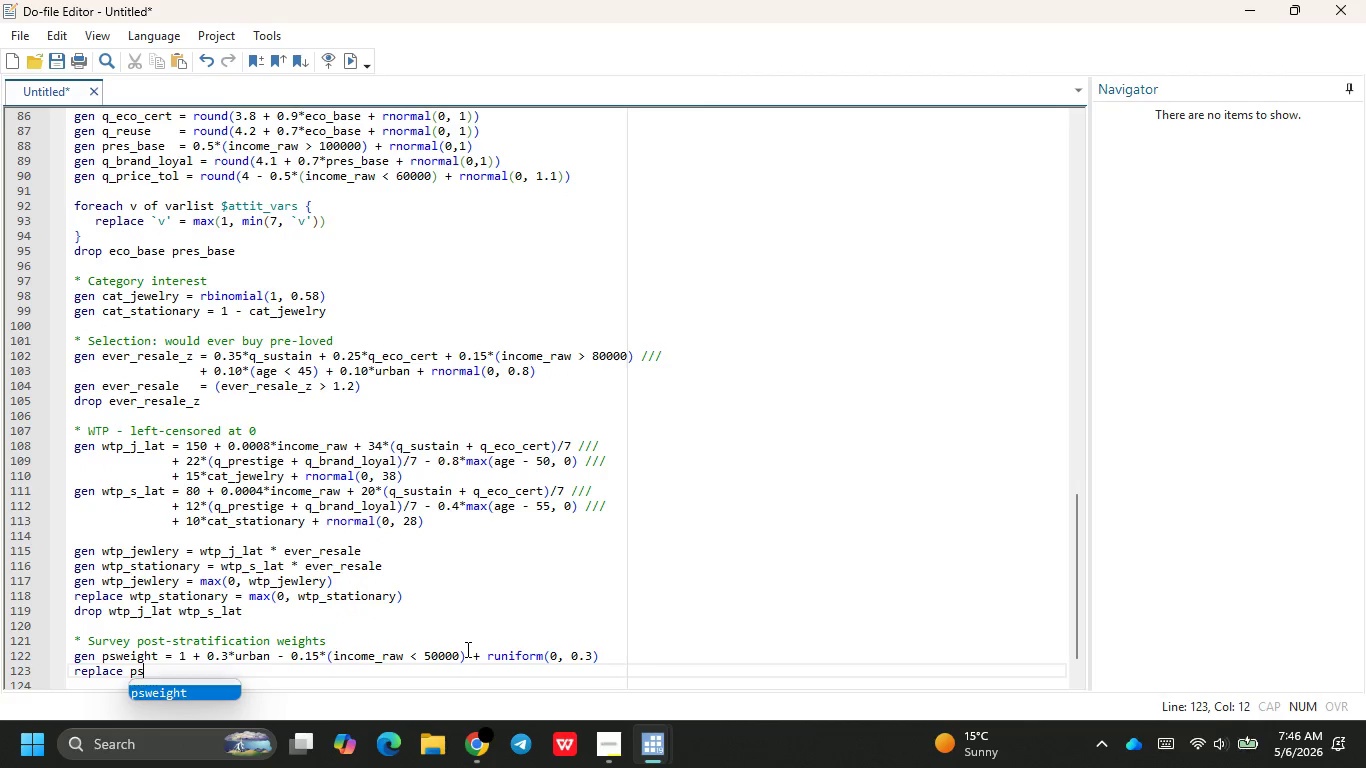 
key(Enter)
 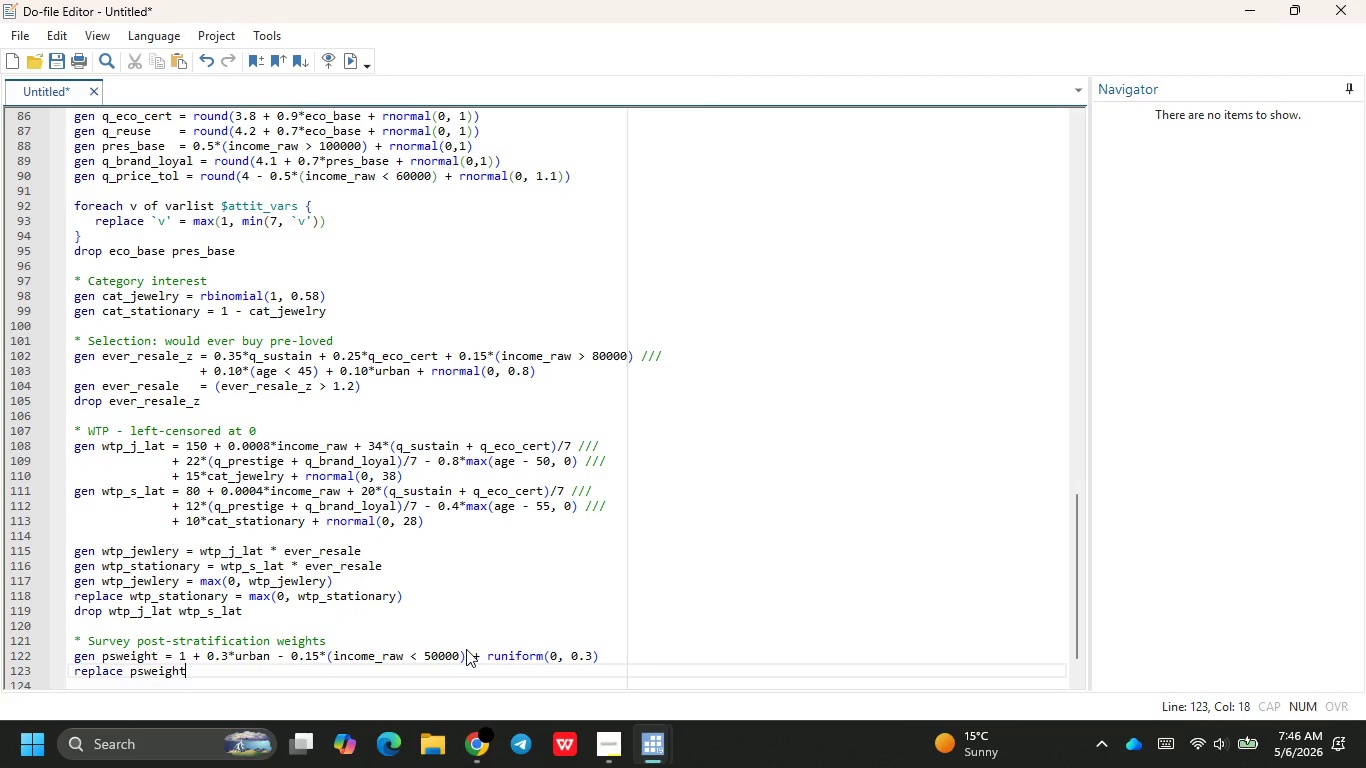 
type( - ma)
key(Backspace)
key(Backspace)
key(Backspace)
key(Backspace)
type(= max(0.5 )
key(Backspace)
type(, min(2.5)
 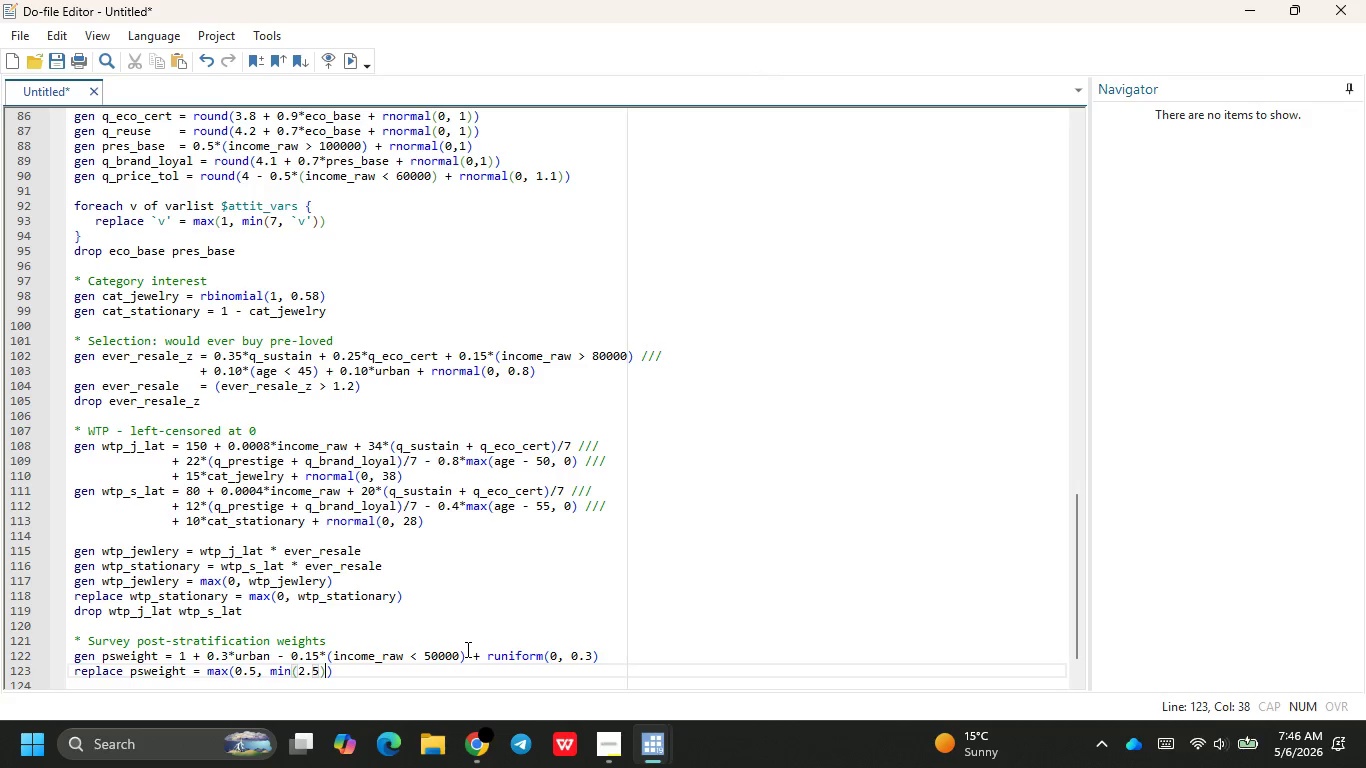 
 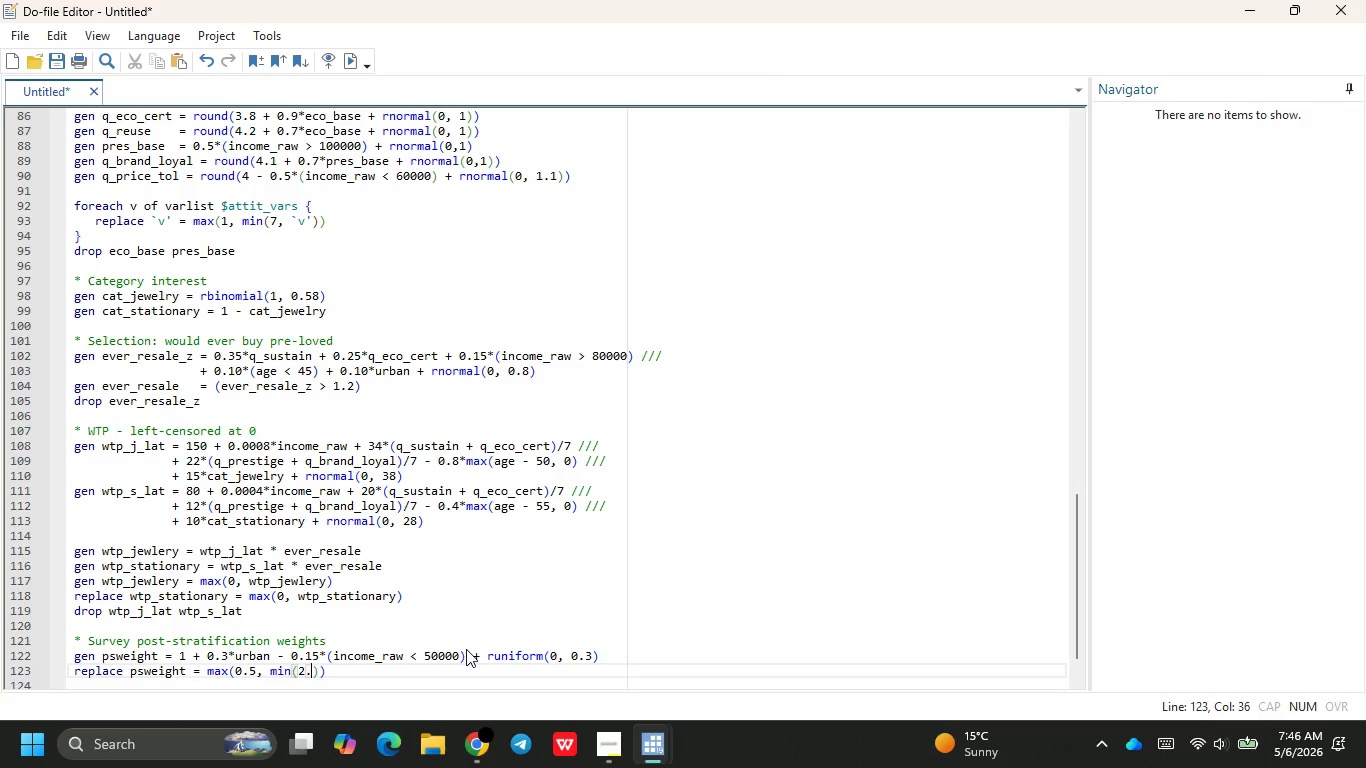 
key(ArrowRight)
 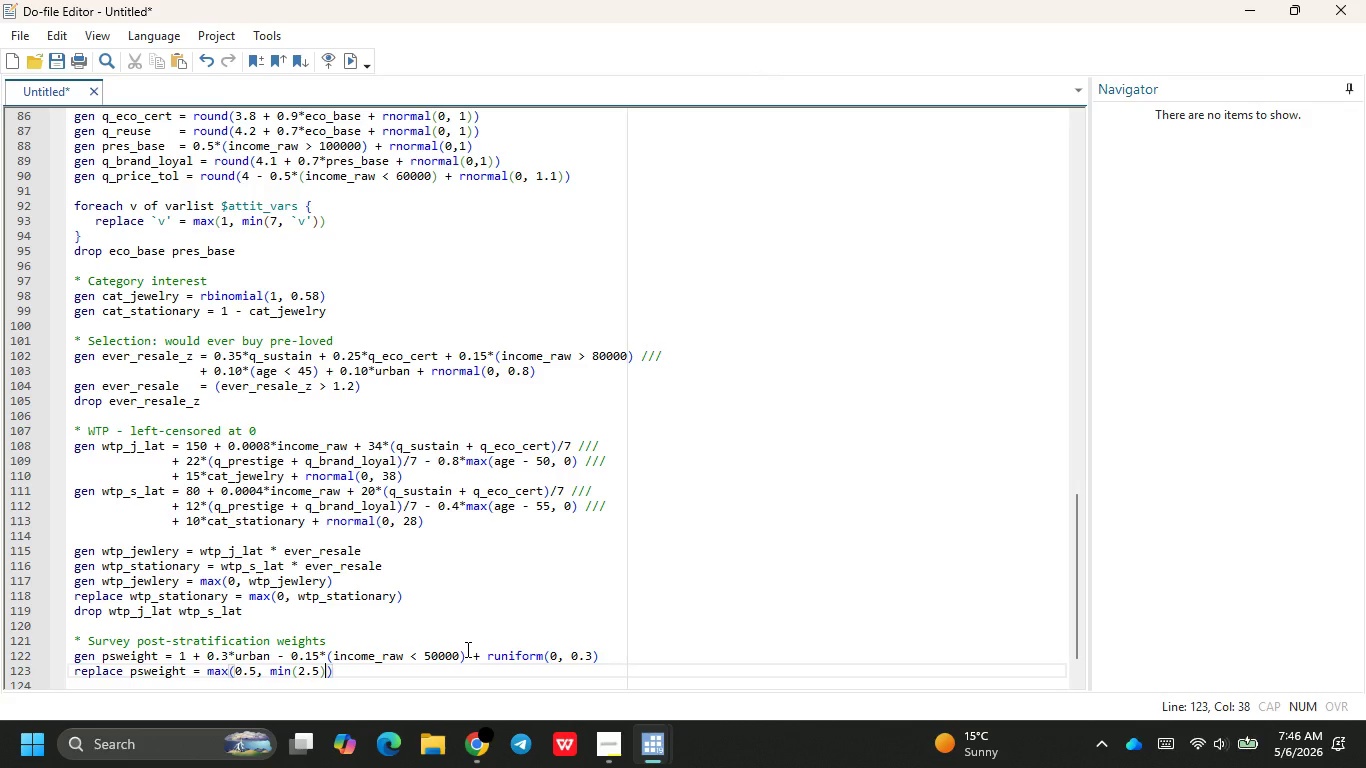 
key(ArrowLeft)
 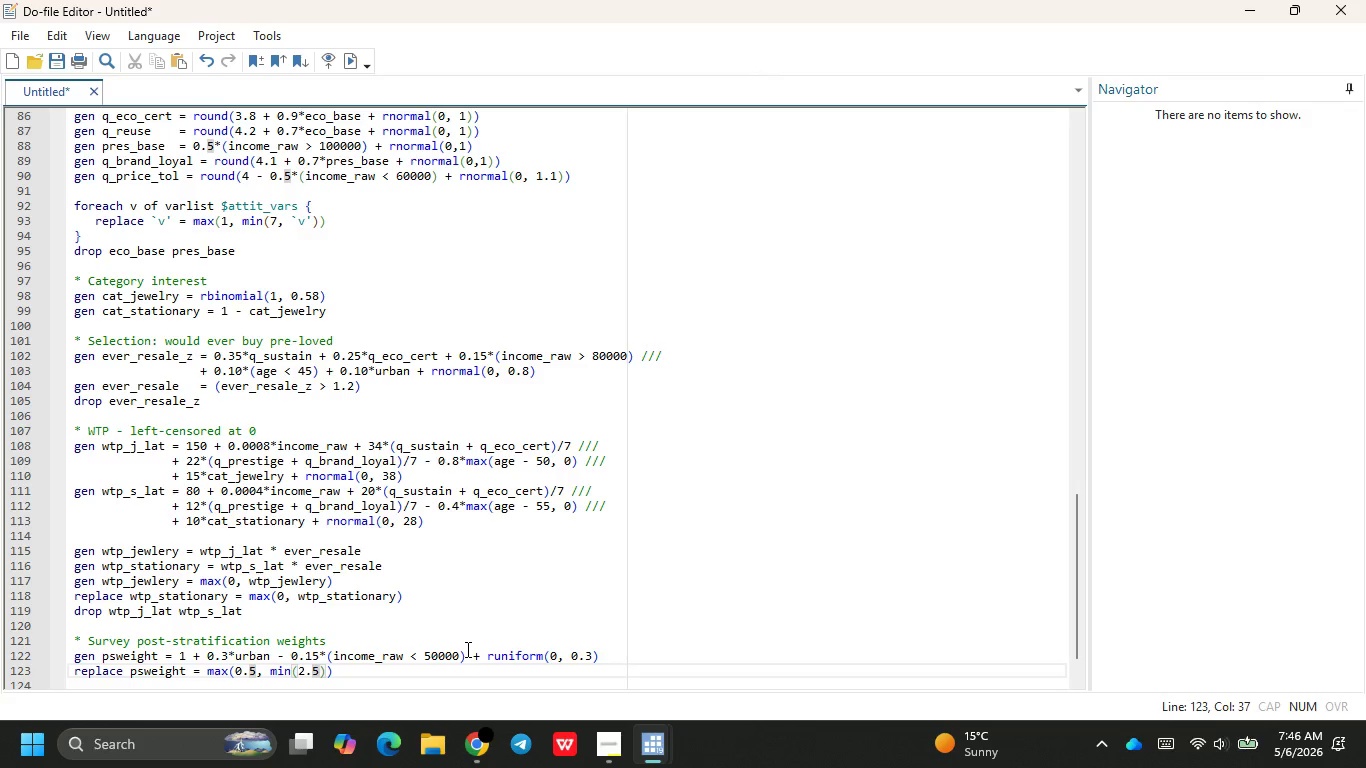 
type(, ps)
 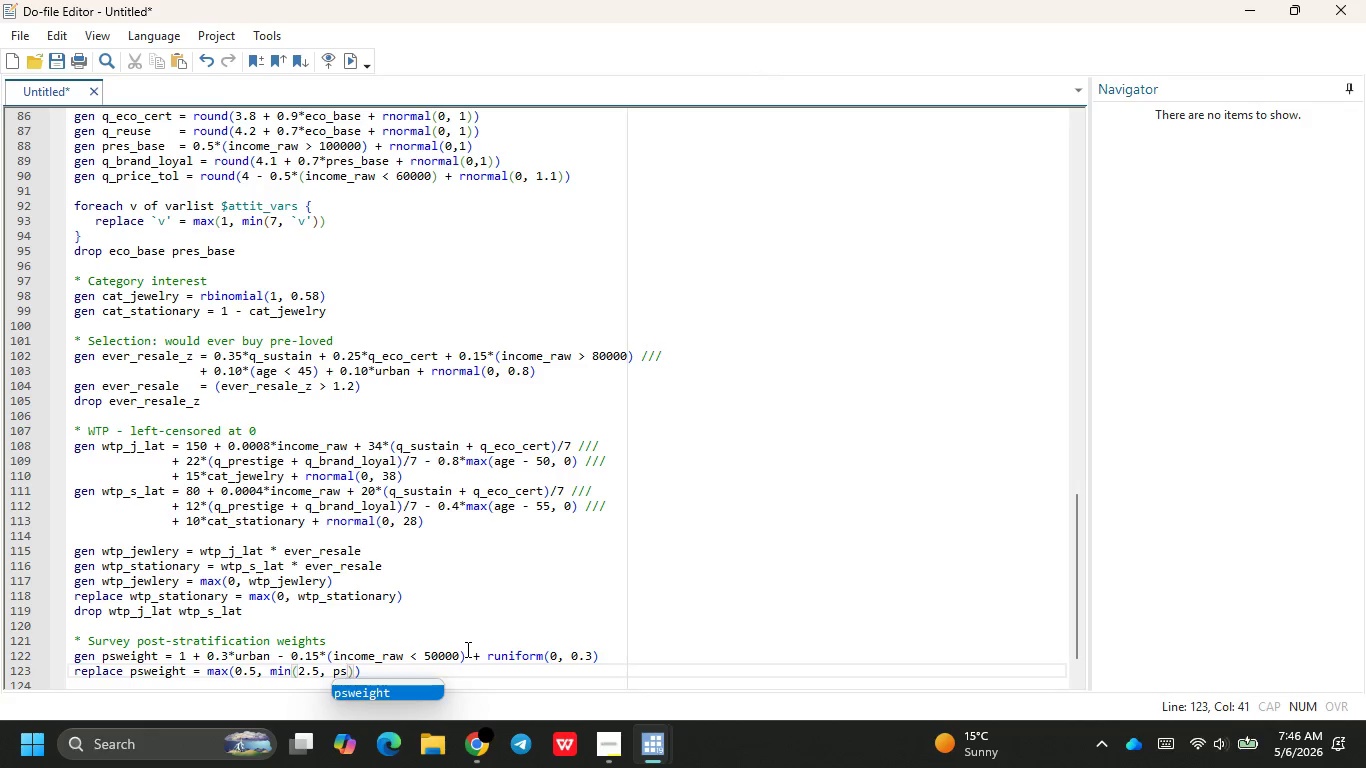 
key(Enter)
 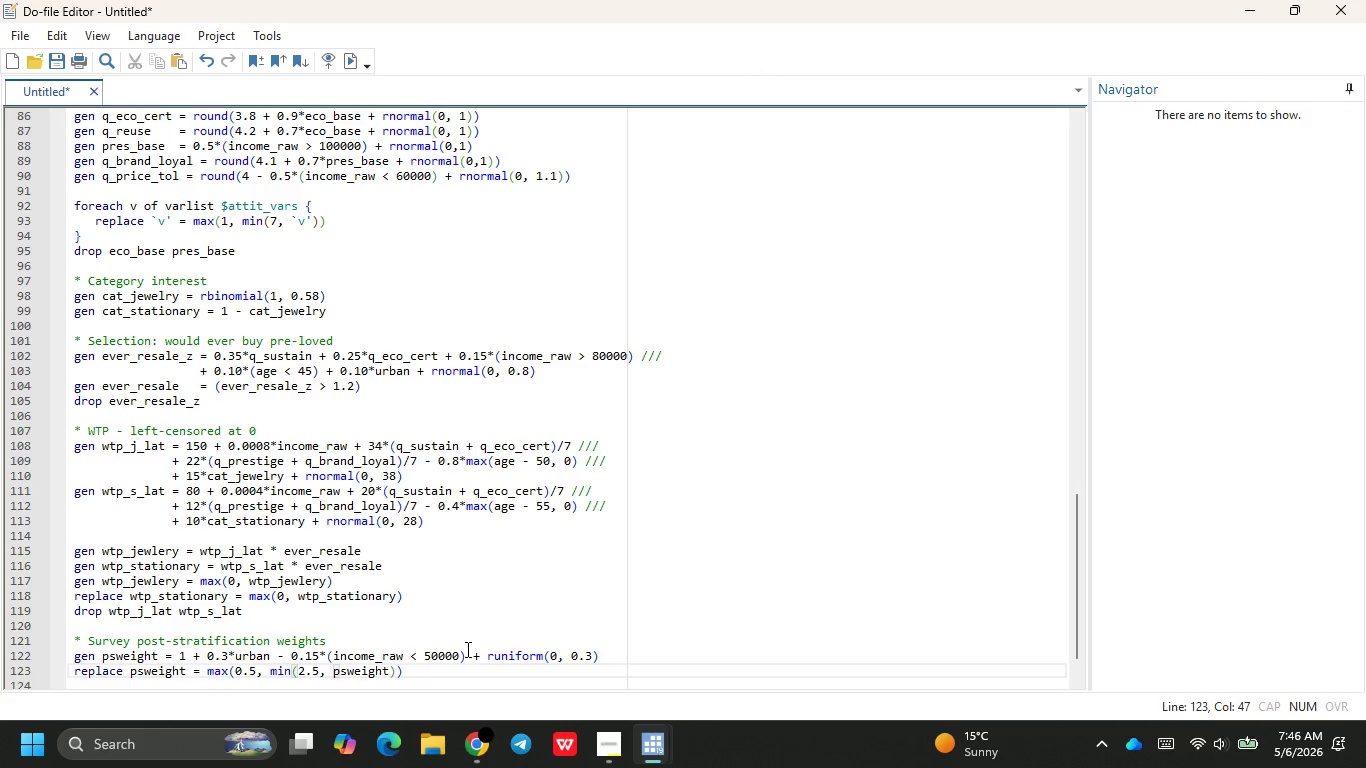 
key(ArrowRight)
 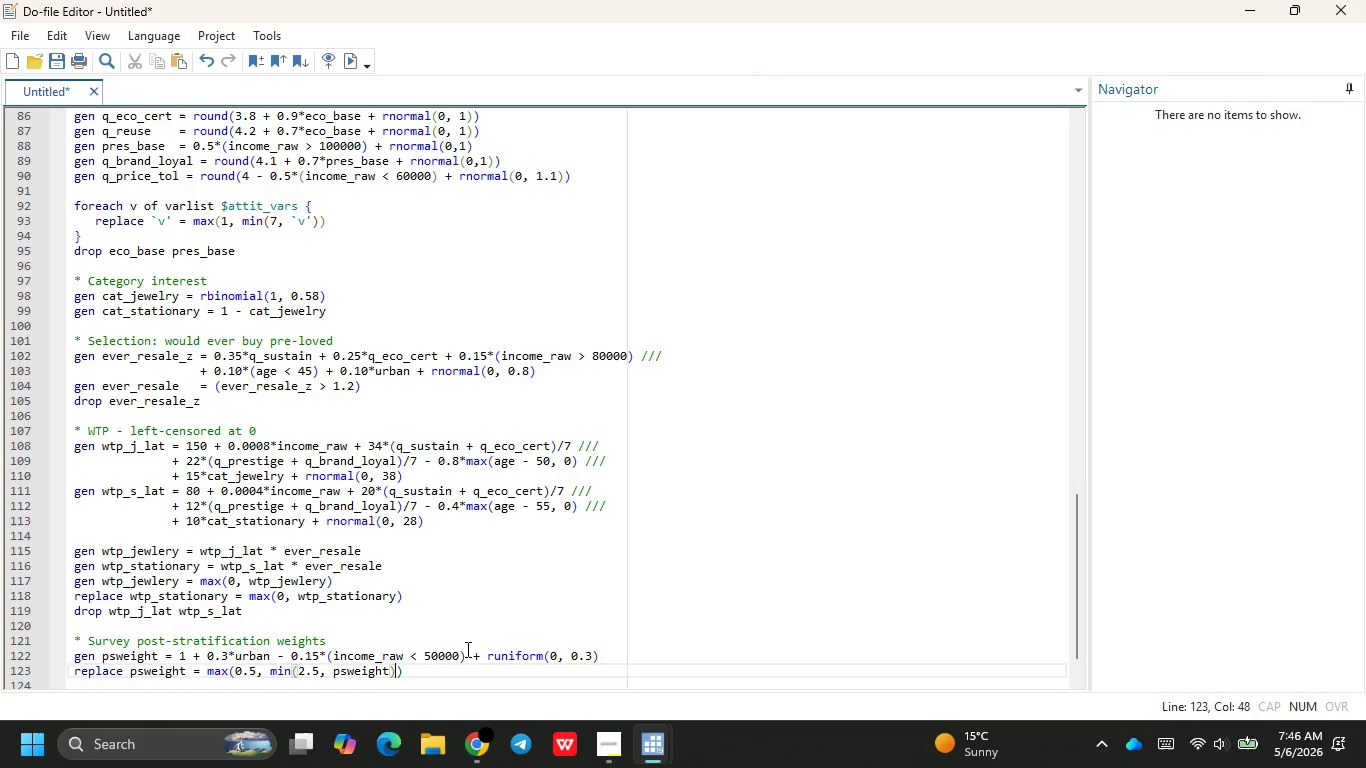 
key(ArrowRight)
 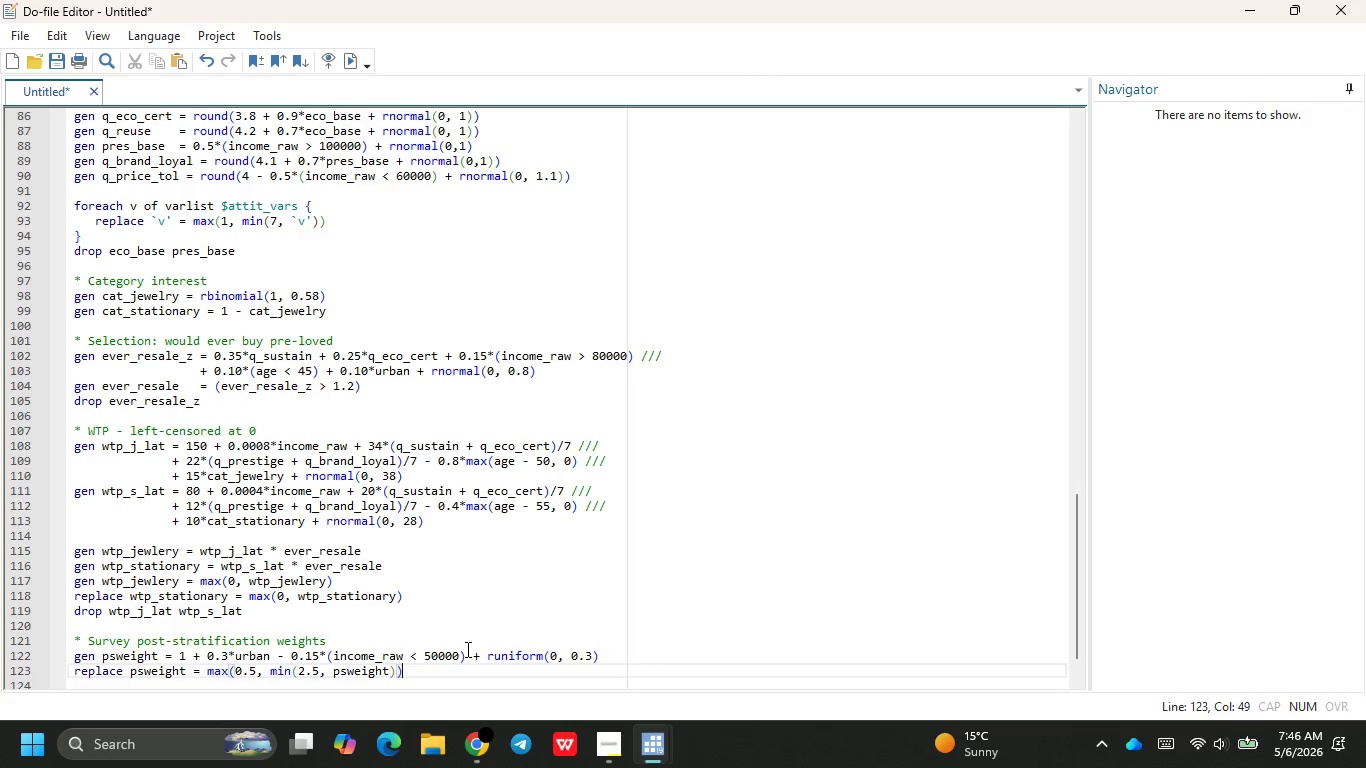 
key(Enter)
 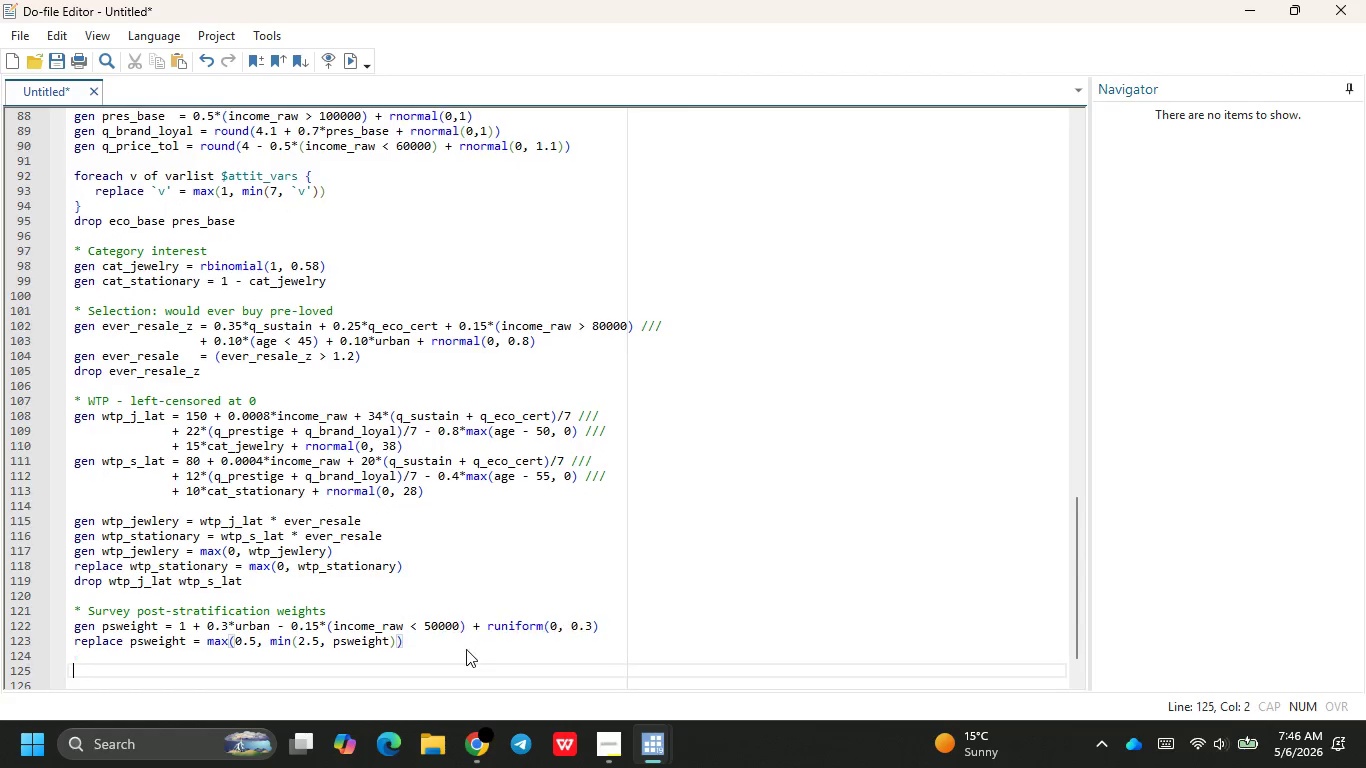 
key(Enter)
 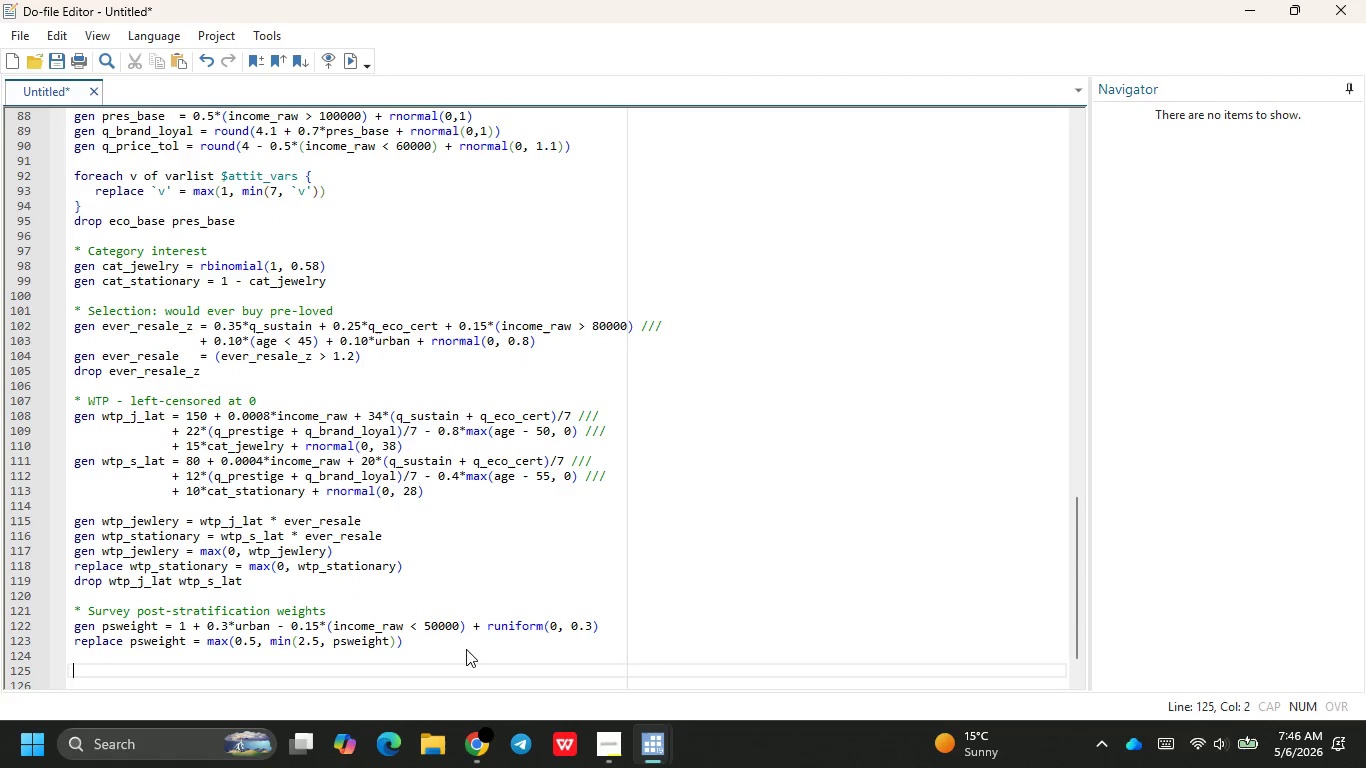 
type(* PSU and strata idetn)
key(Backspace)
key(Backspace)
type(ntifiers for svyset)
 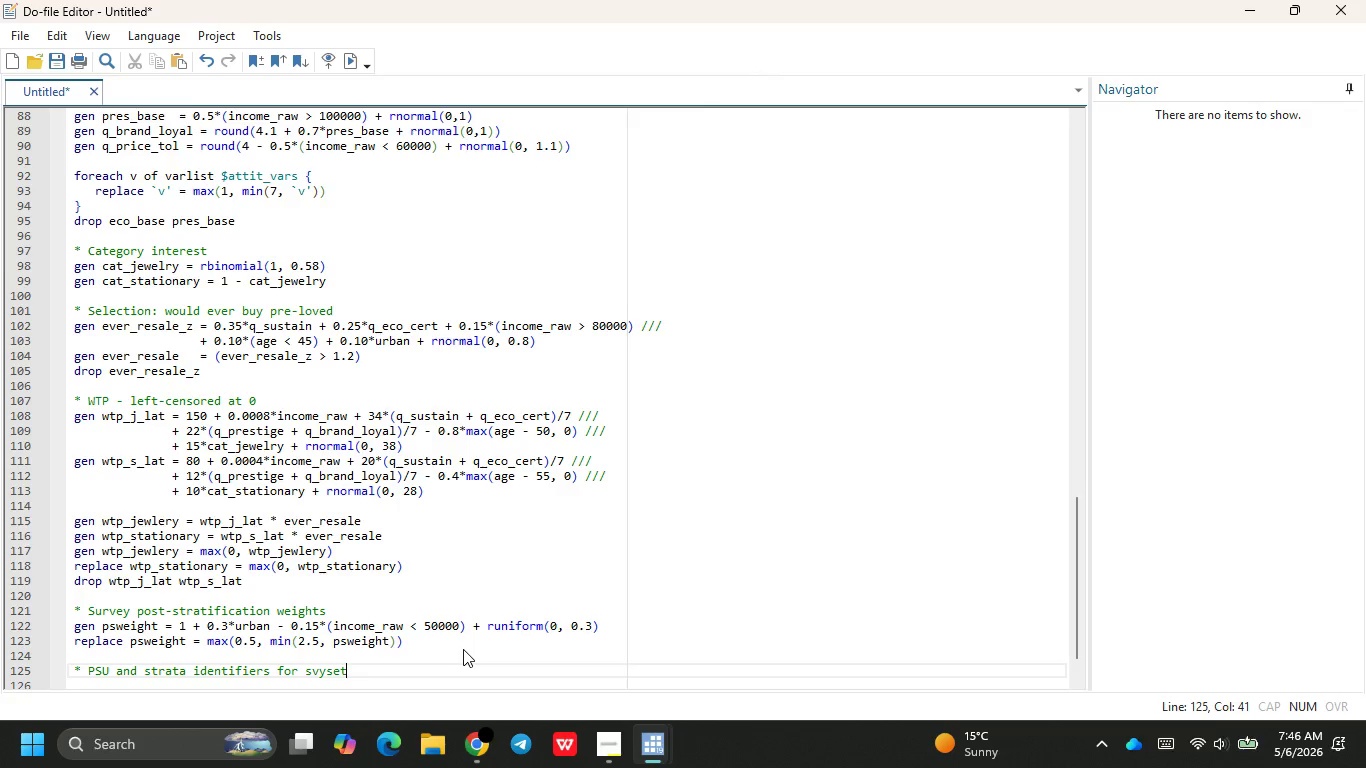 
key(Enter)
 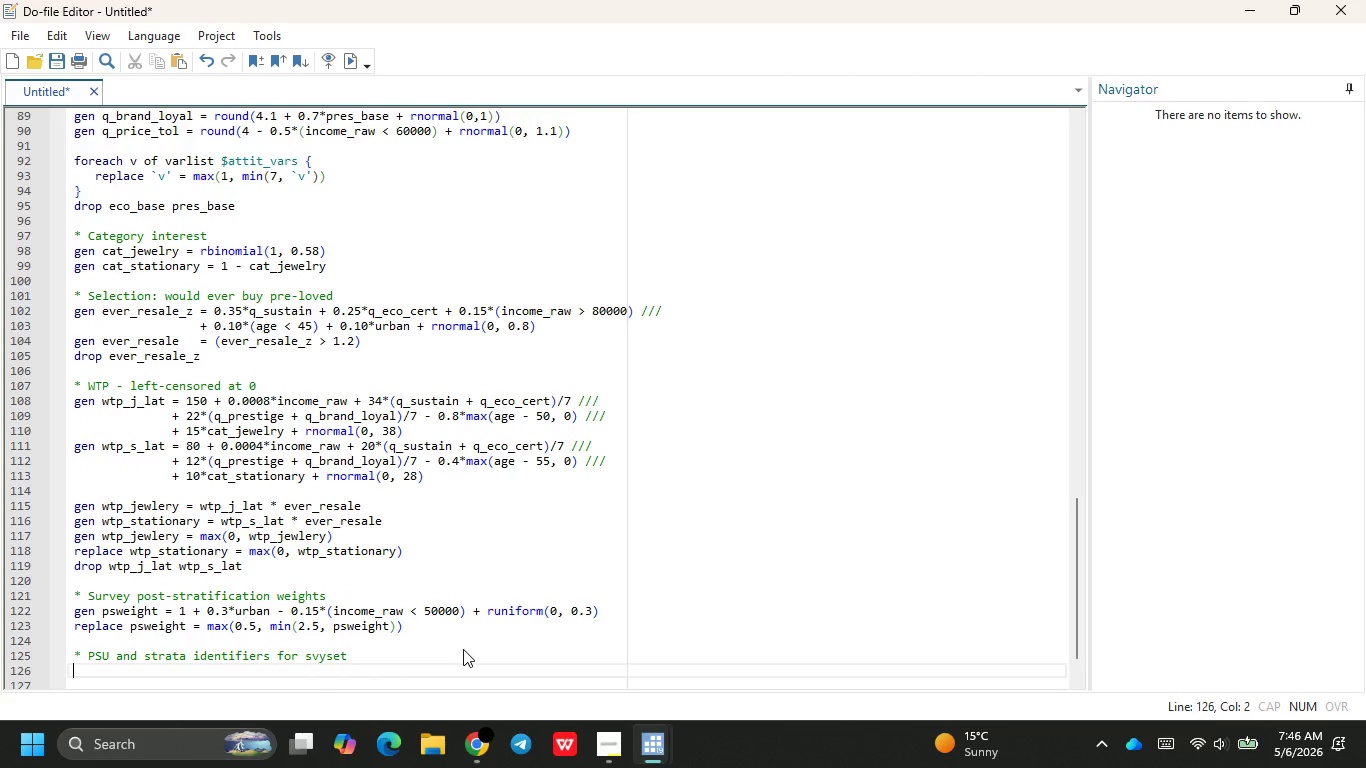 
type(e)
key(Backspace)
type(gen inc_edu_psu = ceil(_m)
key(Backspace)
type(n / 8)
 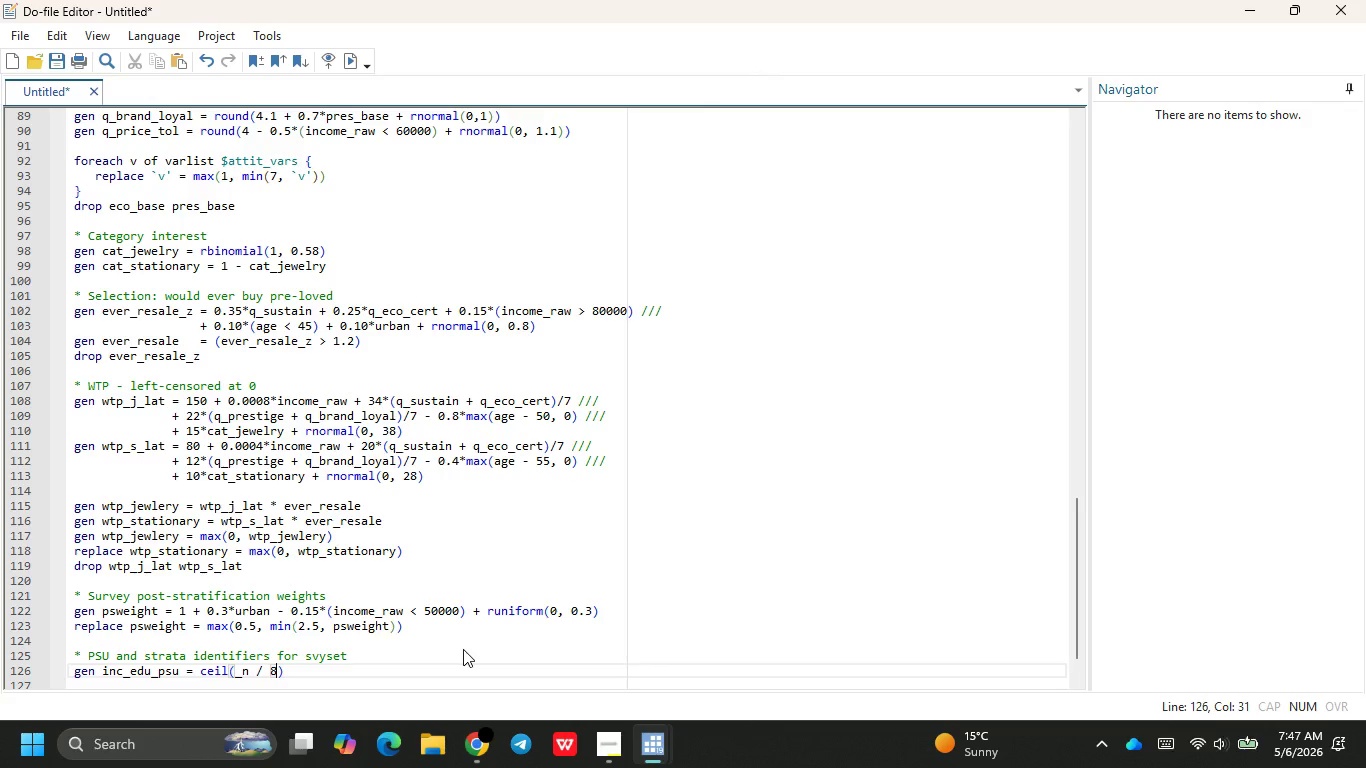 
key(ArrowRight)
 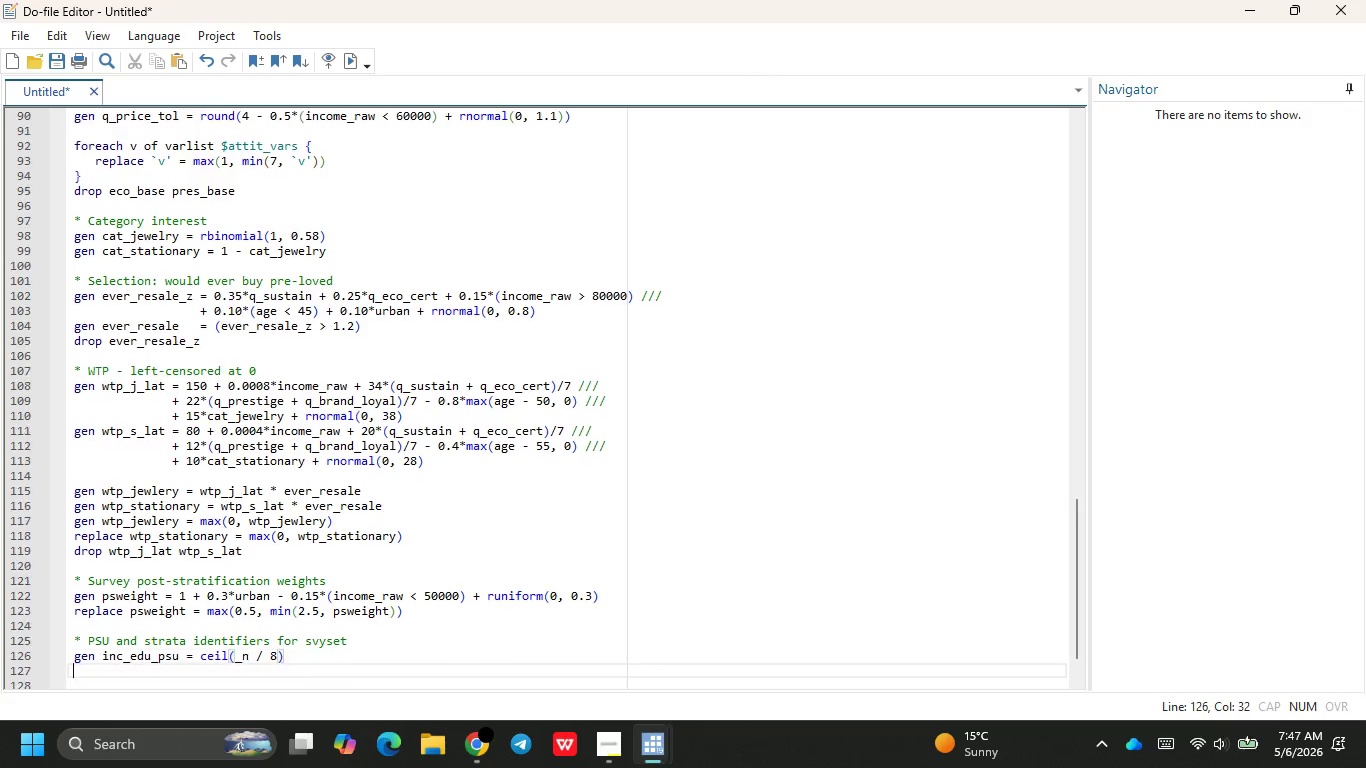 
key(Enter)
 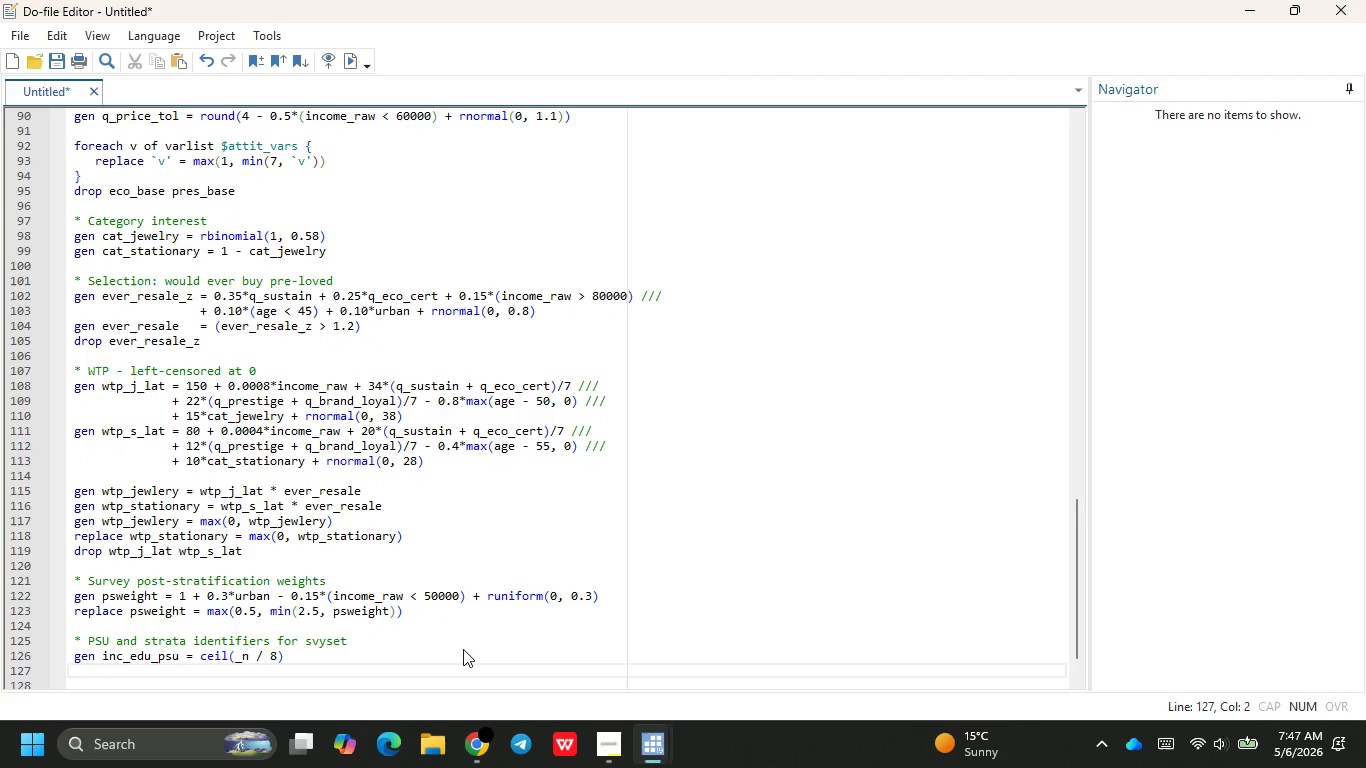 
type(gen urban_strat = ura)
key(Backspace)
type(ban * 2 + (eu)
key(Backspace)
type(duc_cat >= 3)
 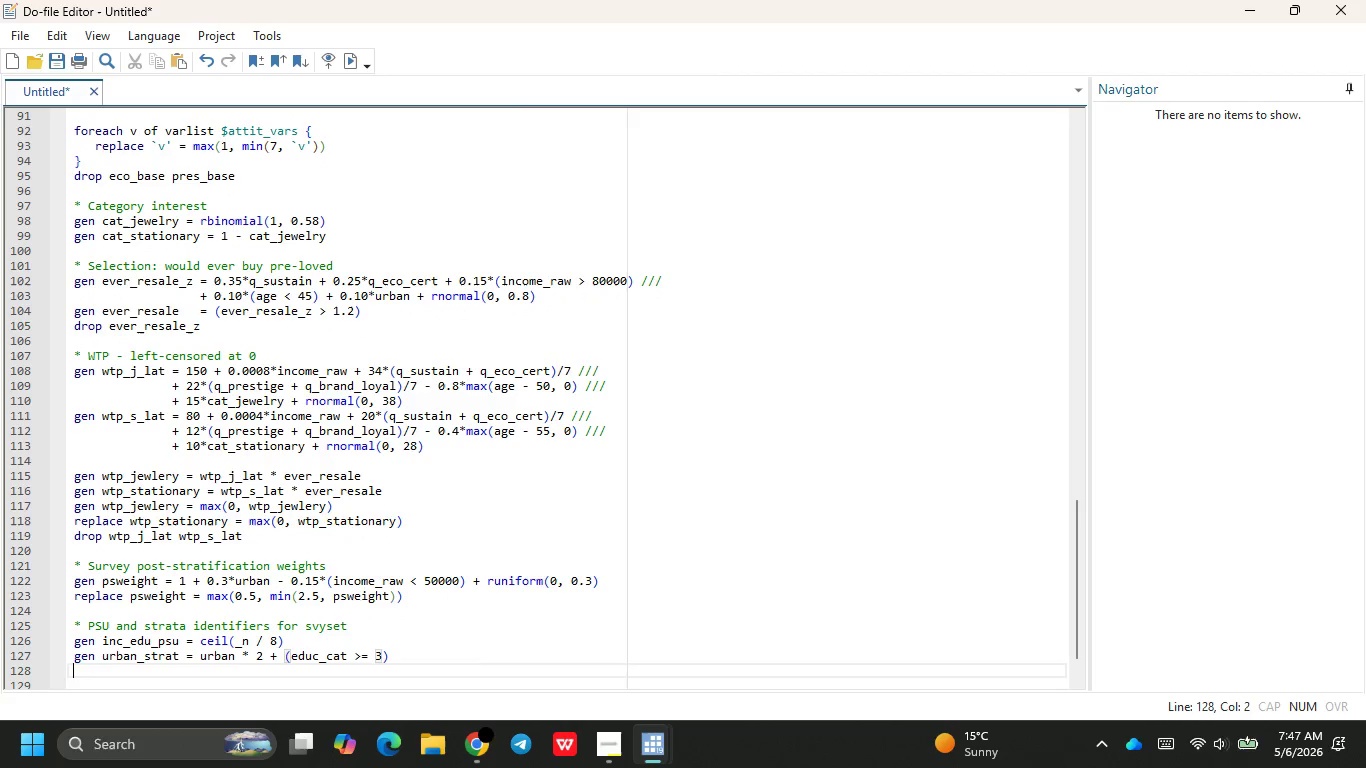 
 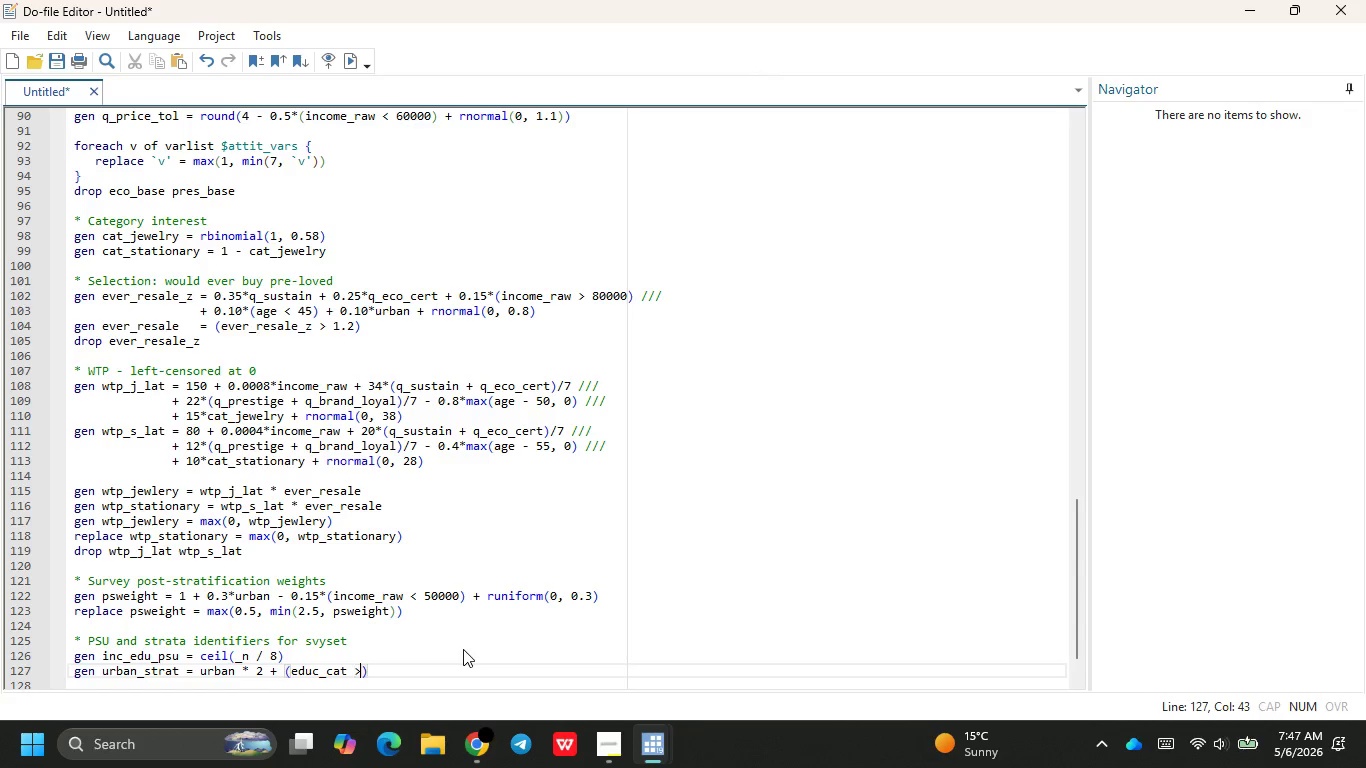 
key(ArrowRight)
 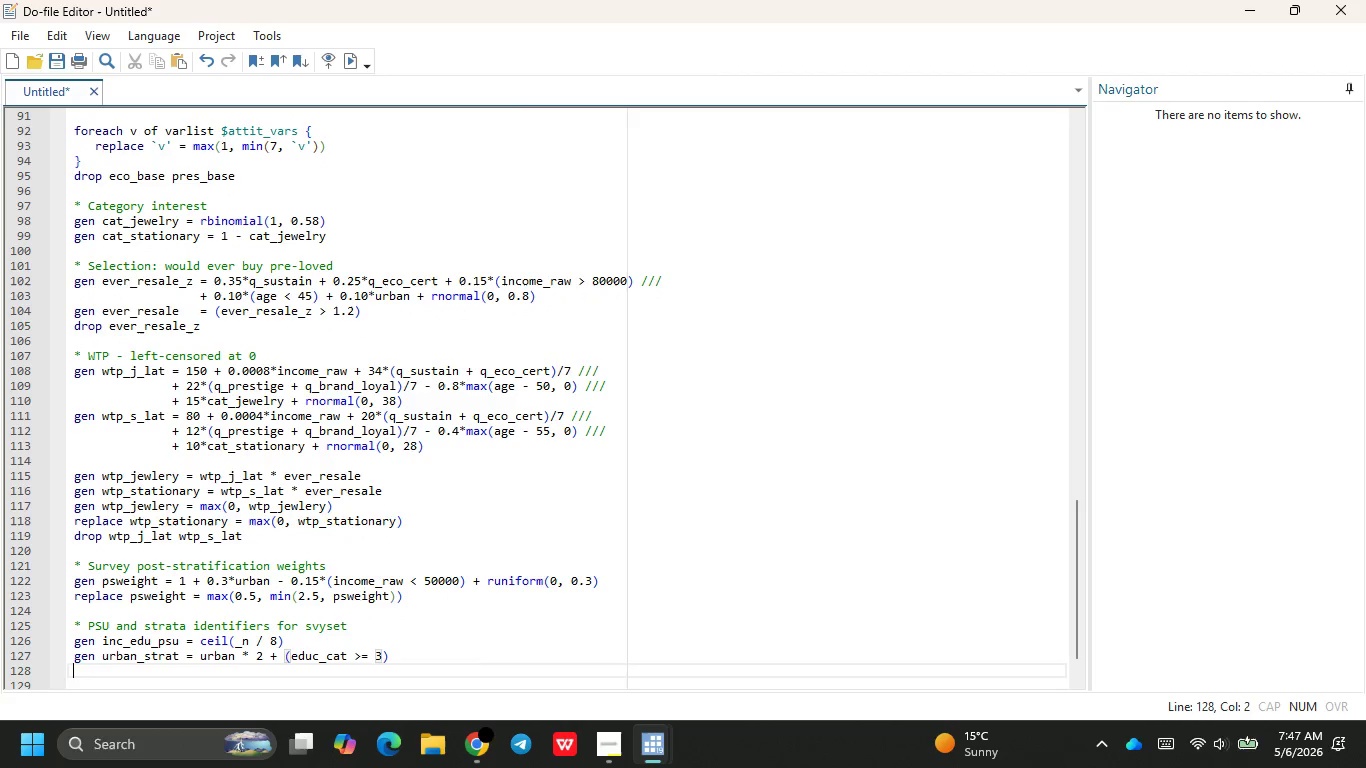 
key(Enter)
 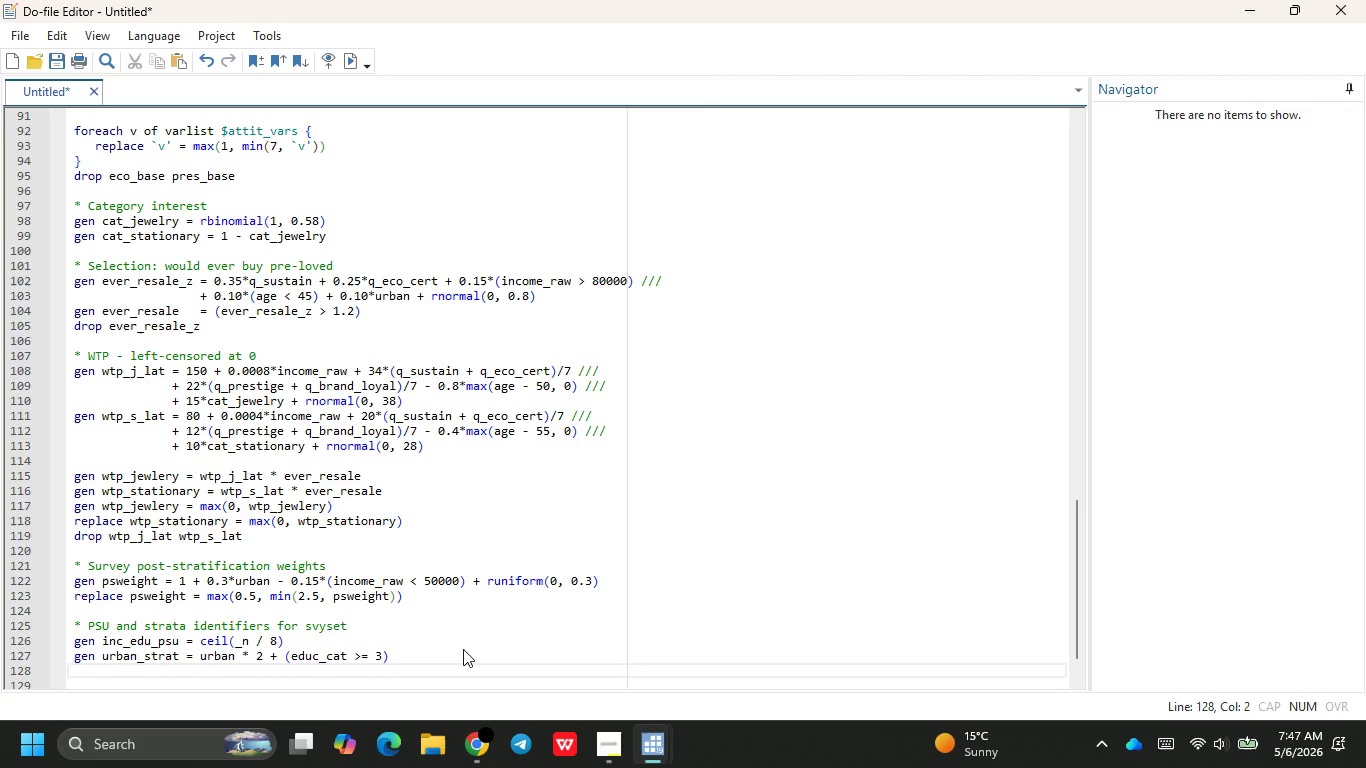 
wait(9.75)
 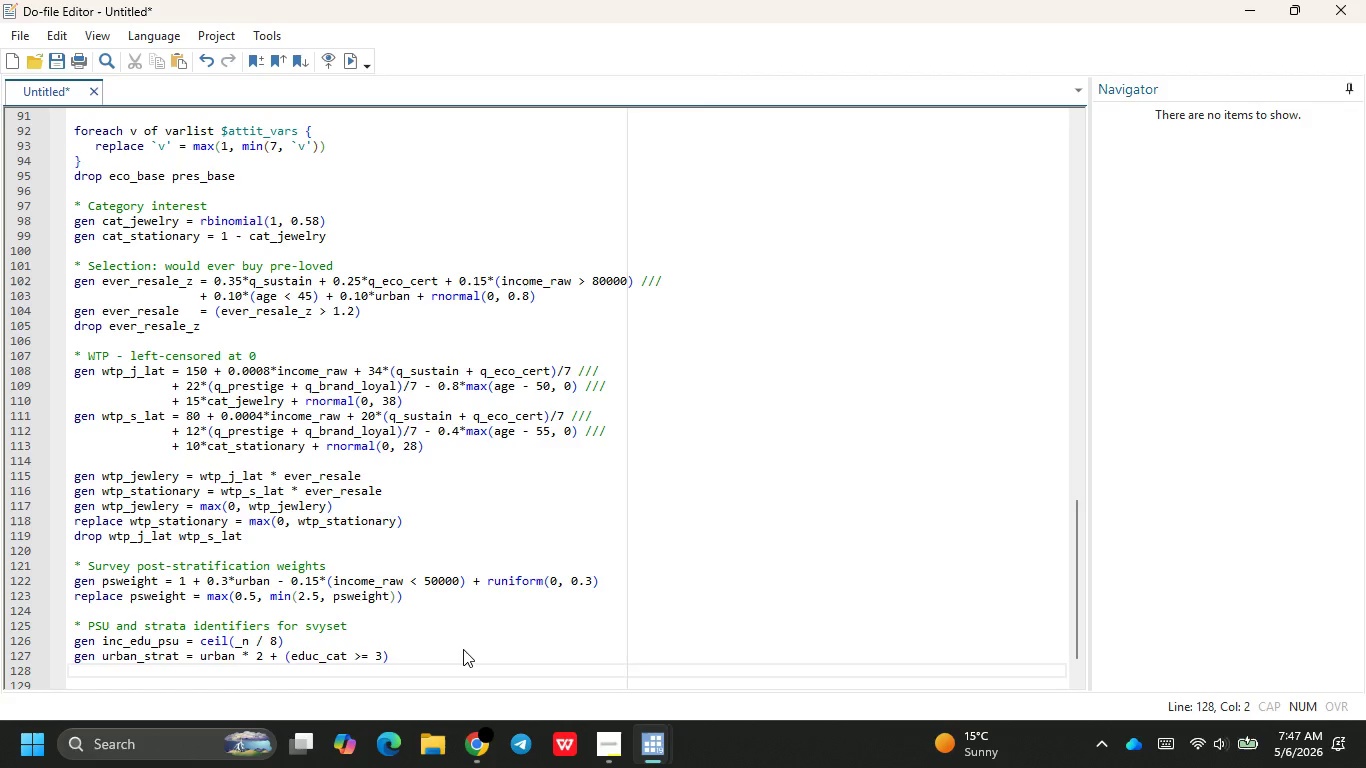 
key(Enter)
 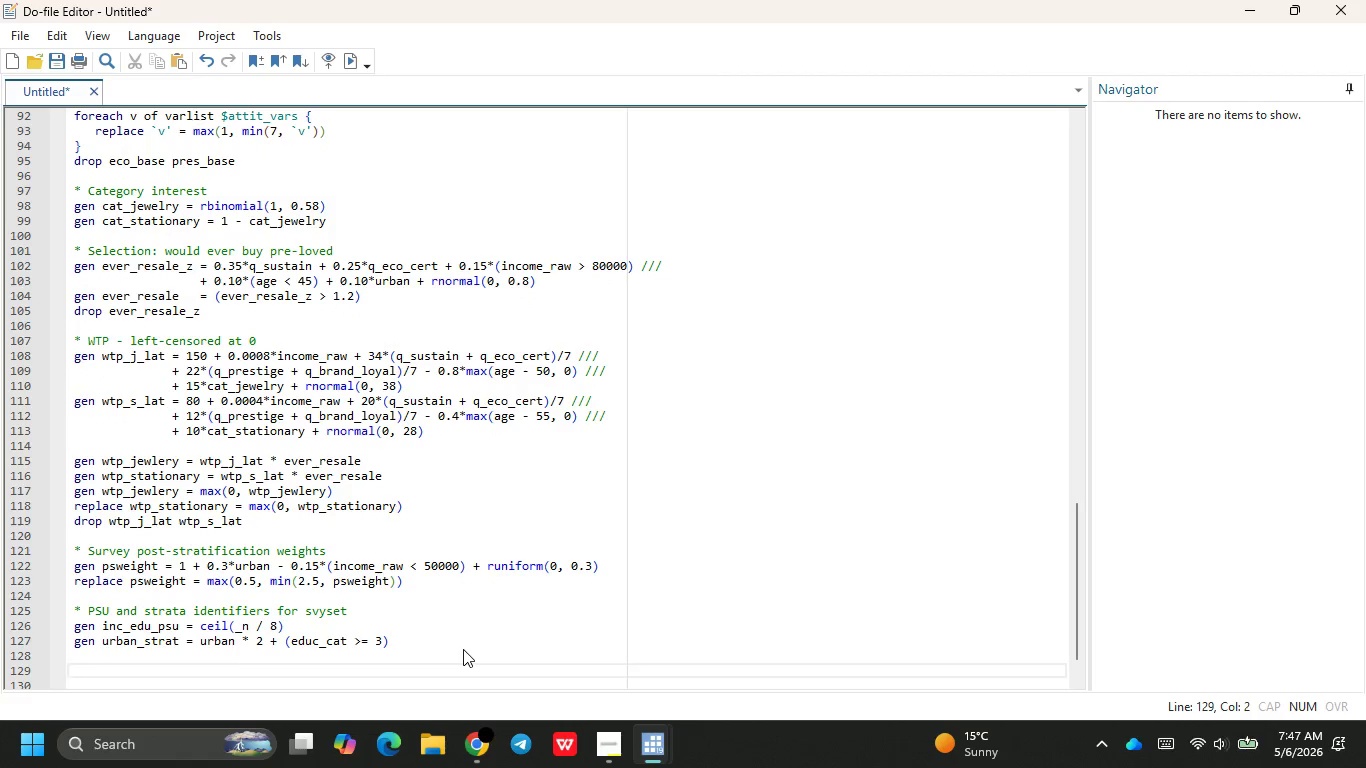 
type(label va)
 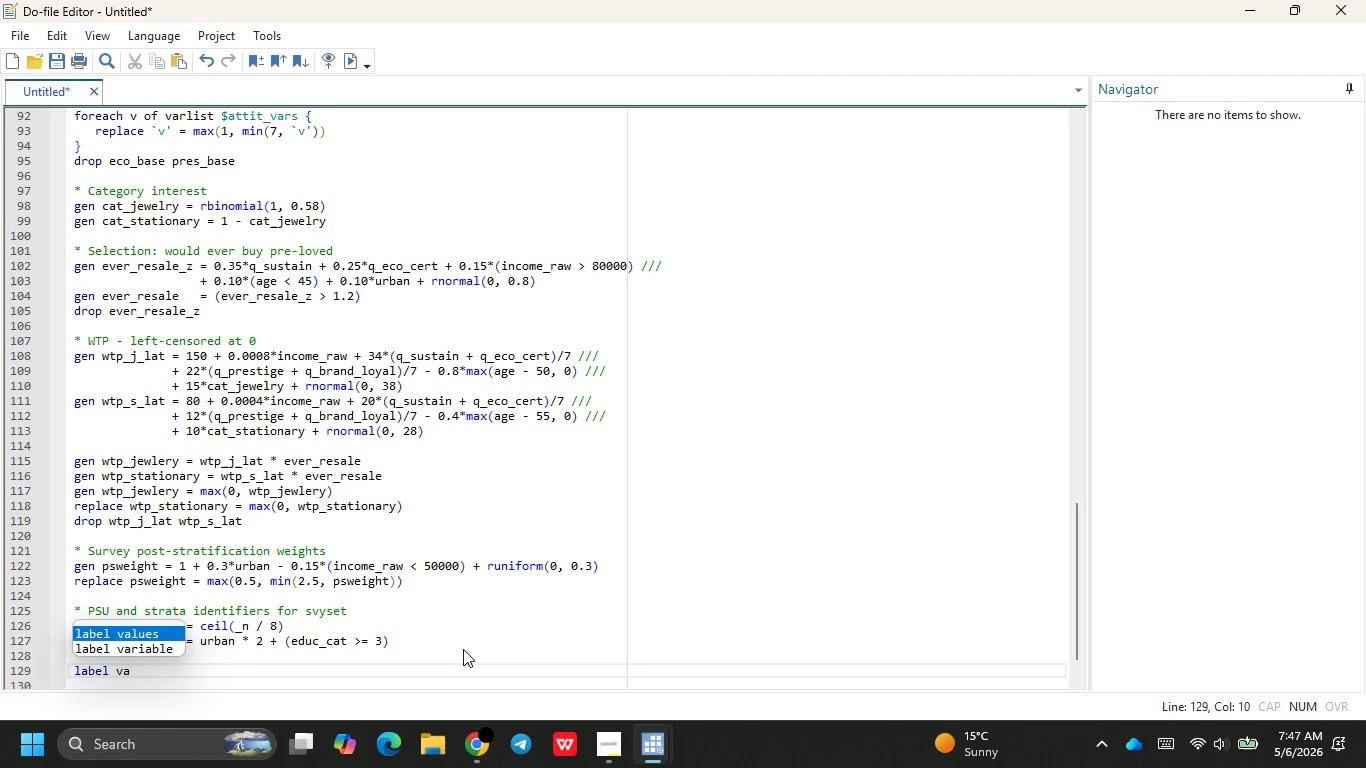 
key(ArrowLeft)
 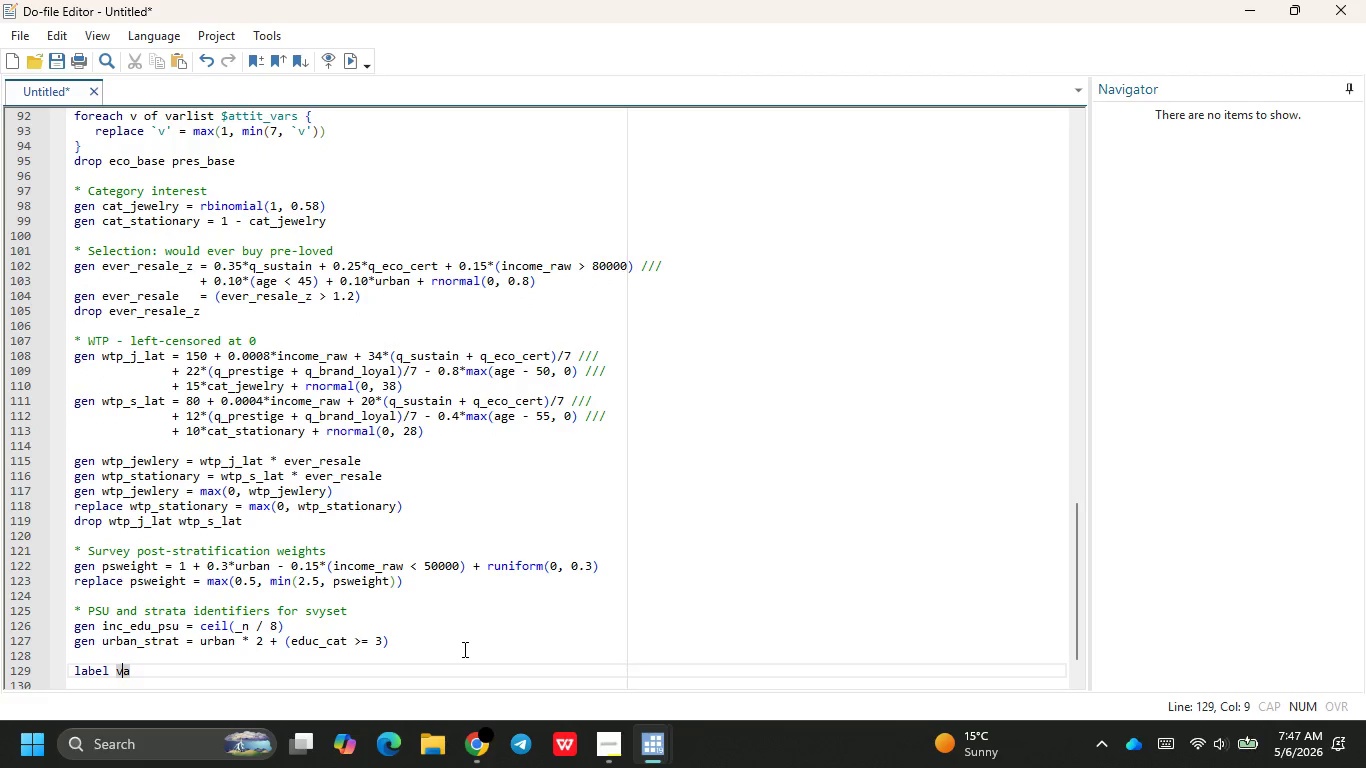 
key(ArrowDown)
 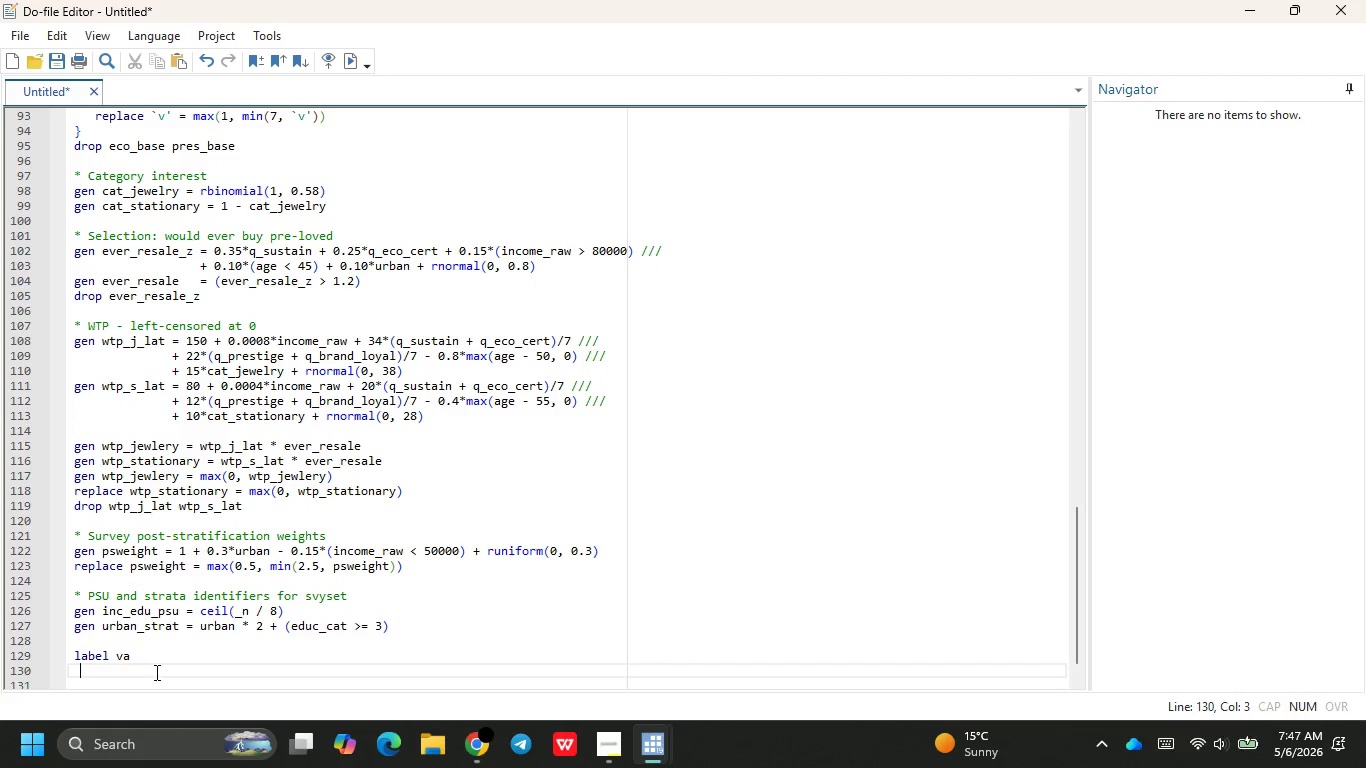 
left_click([158, 655])
 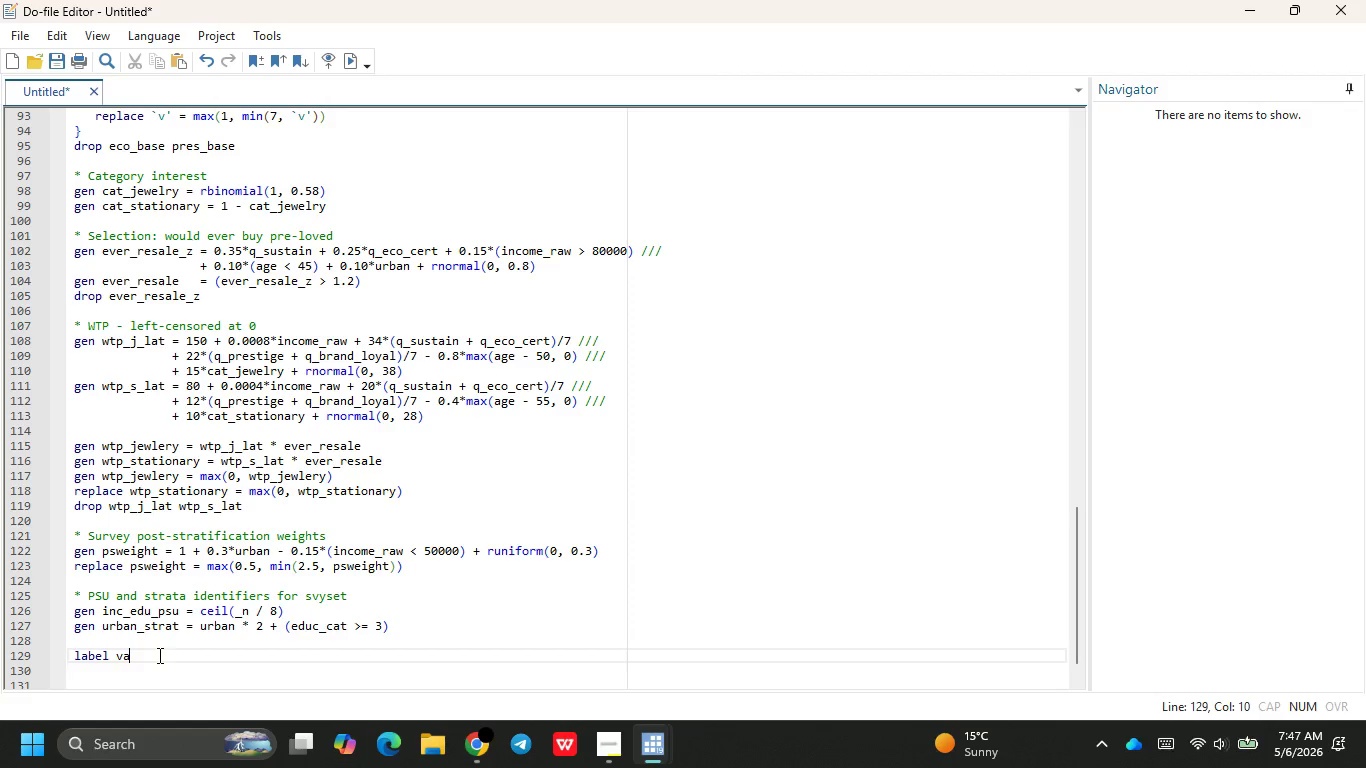 
key(R)
 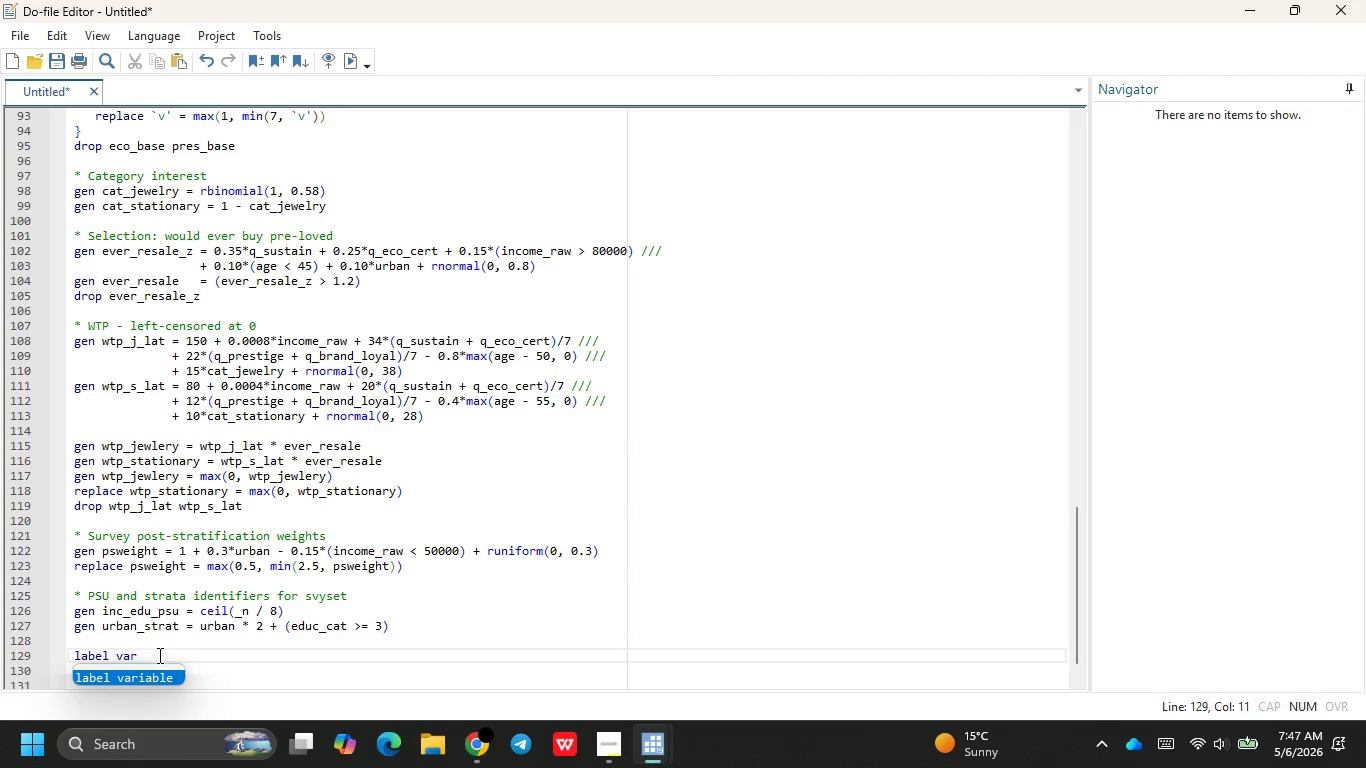 
key(Enter)
 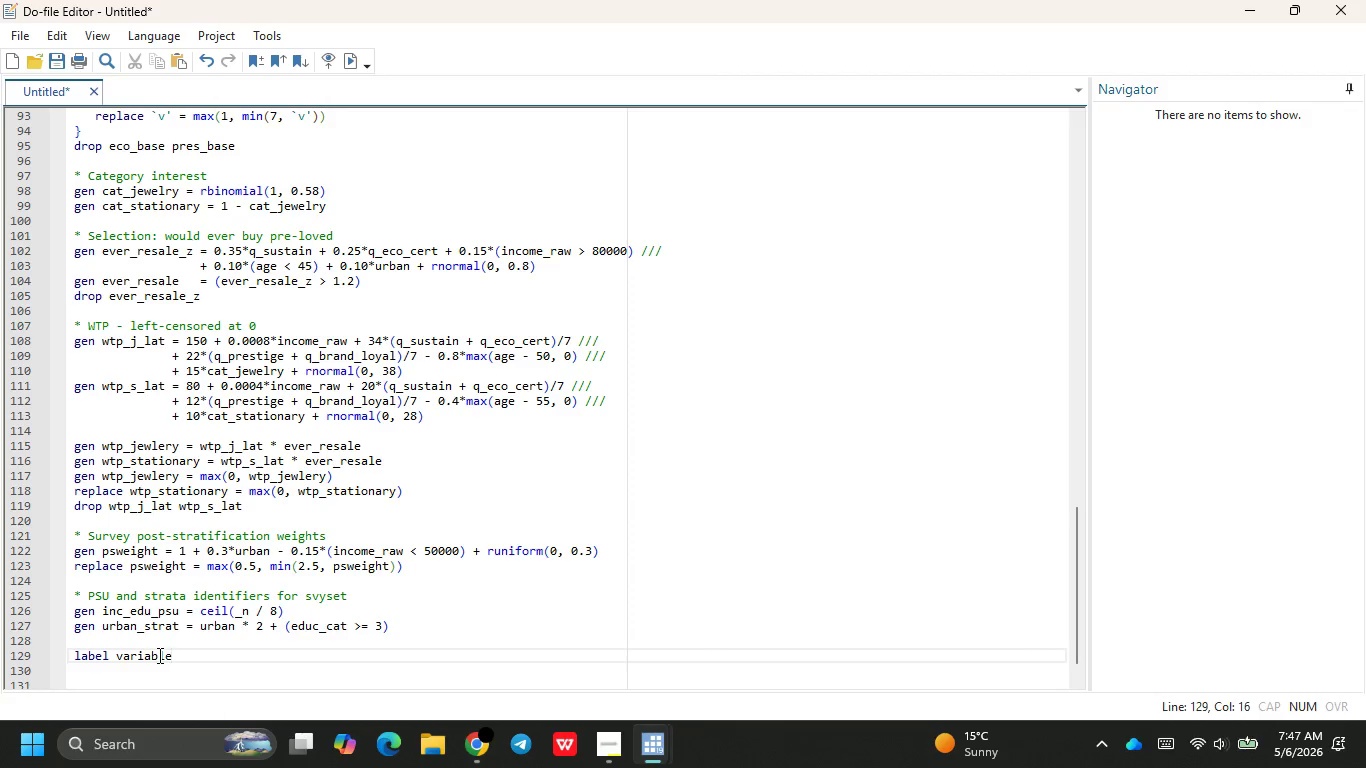 
type( age     )
 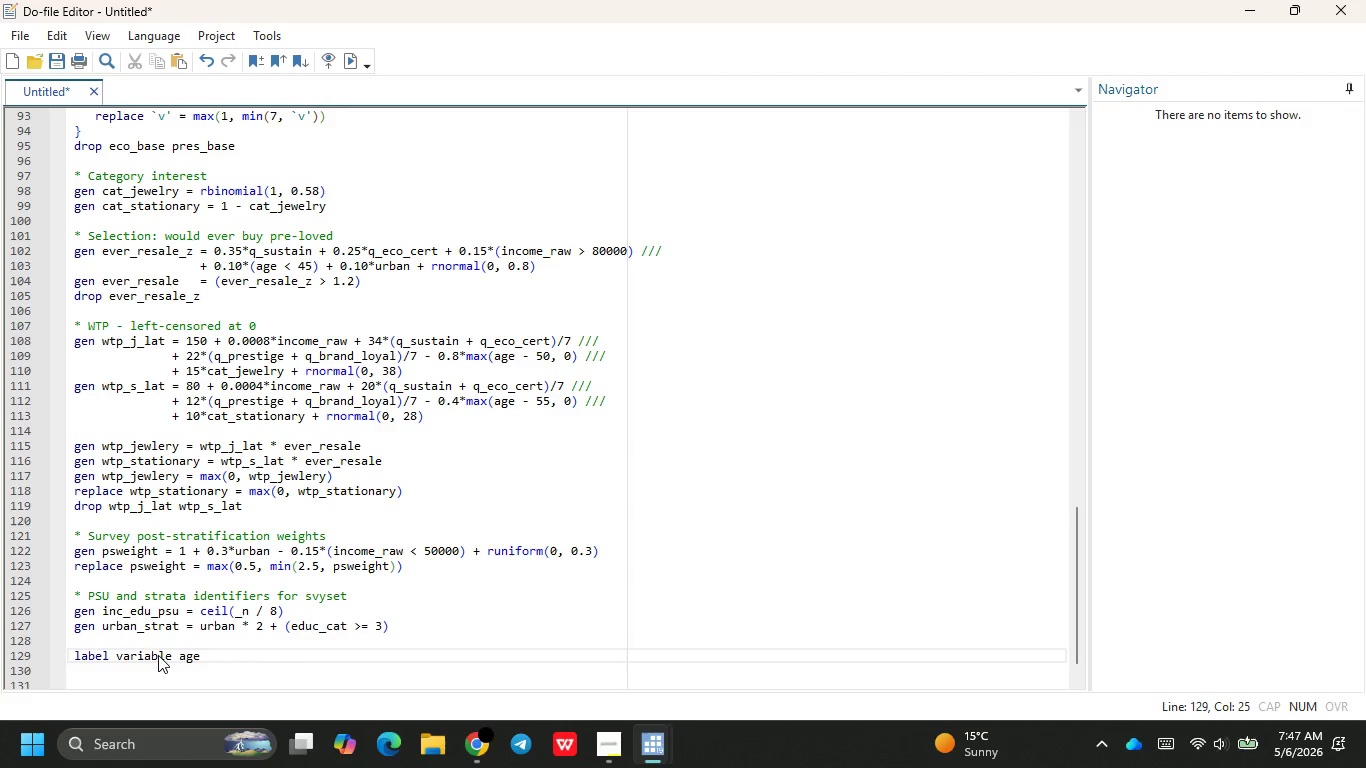 
wait(16.39)
 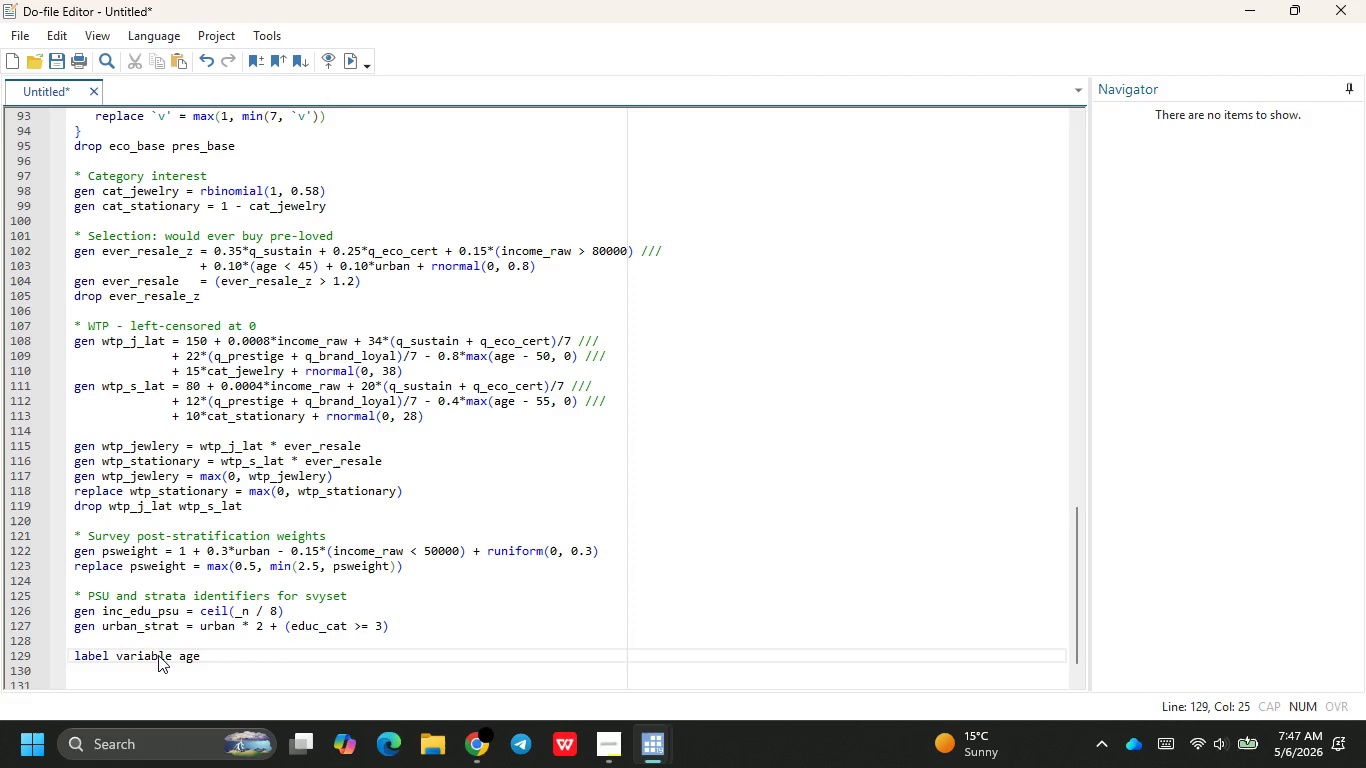 
type( )
key(Backspace)
type(* Re)
key(Backspace)
key(Backspace)
key(Backspace)
key(Backspace)
type(:)
key(Backspace)
key(Backspace)
type("Resoi)
key(Backspace)
key(Backspace)
type(pn)
key(Backspace)
type(ondent age(years)
 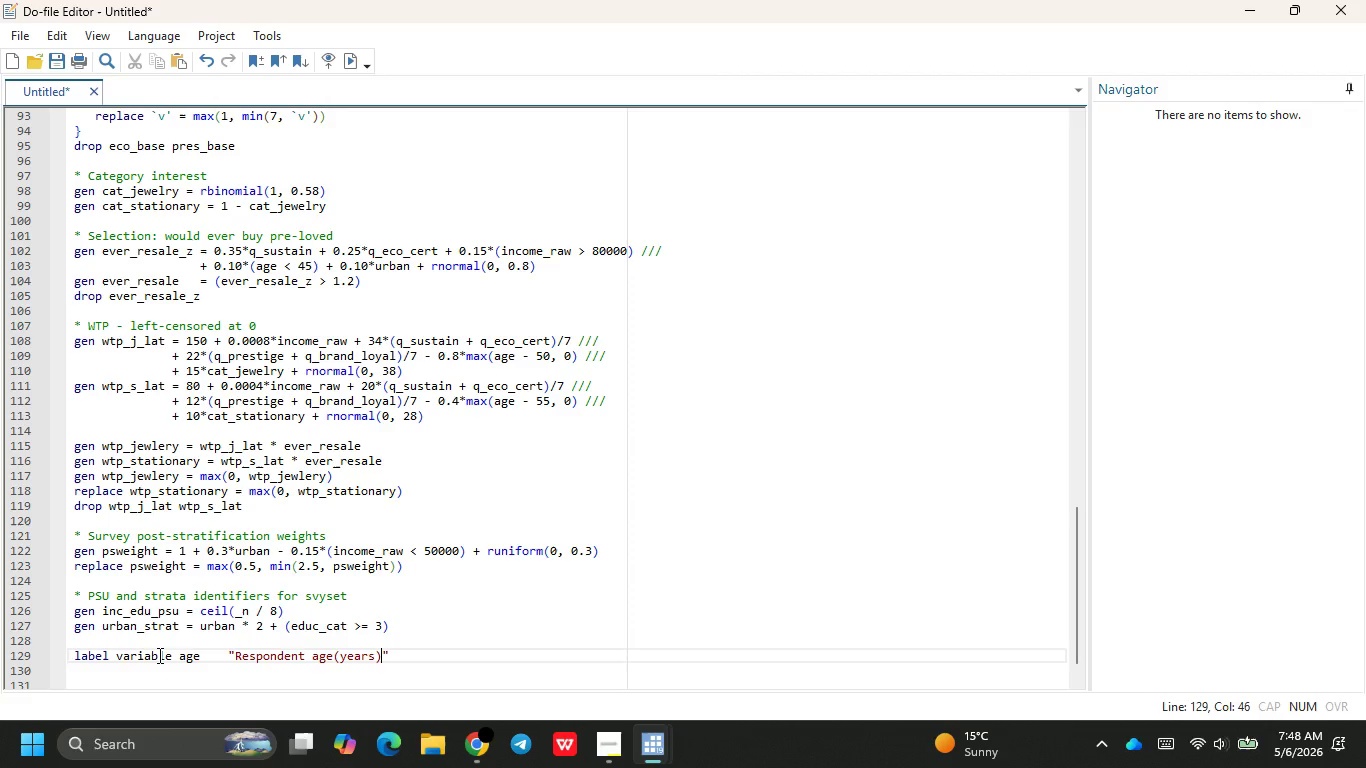 
 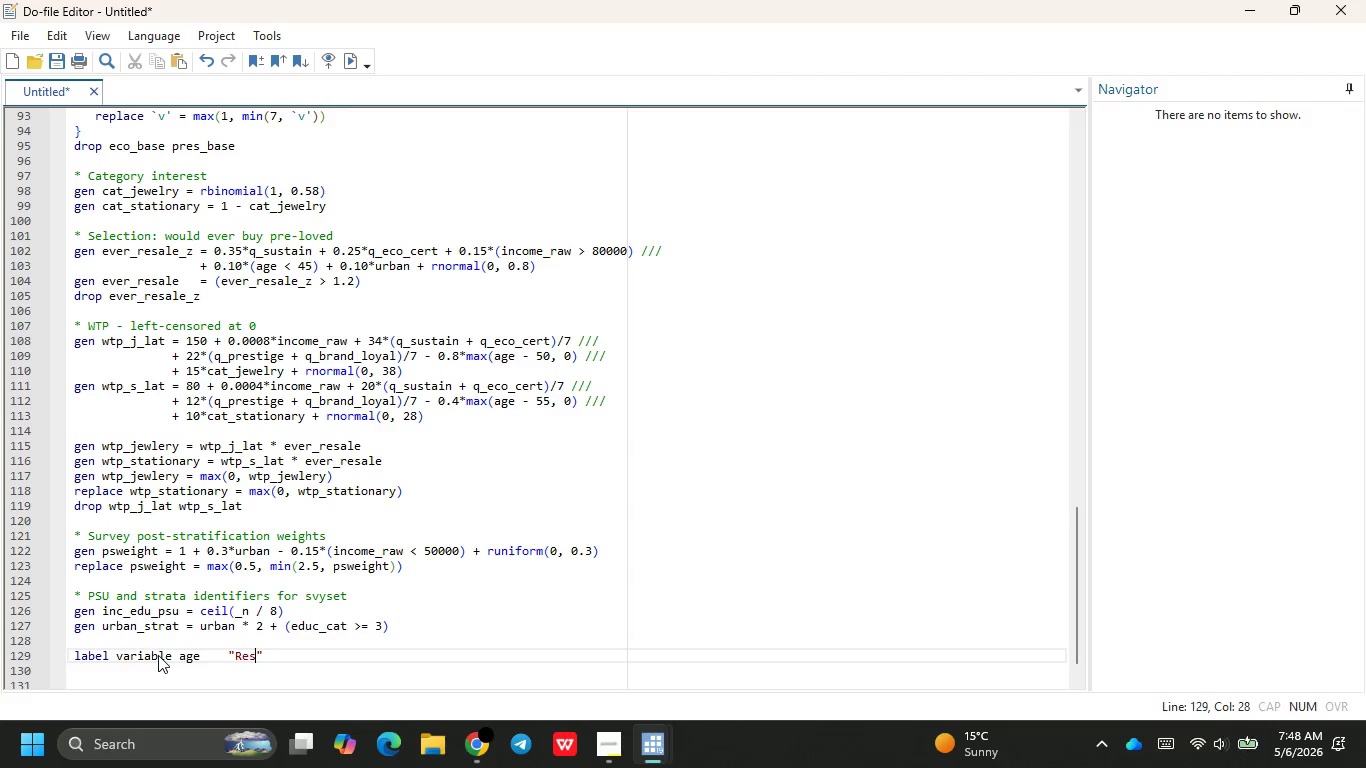 
key(ArrowRight)
 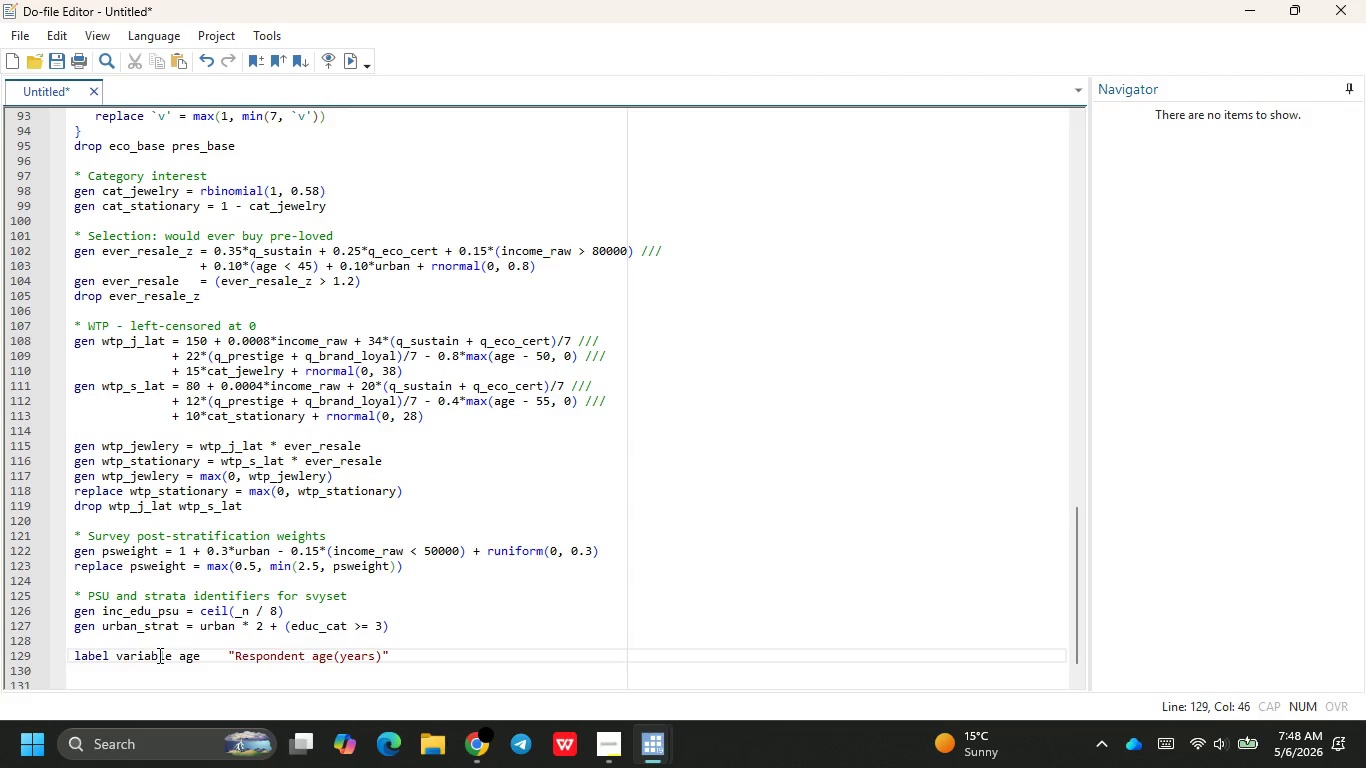 
key(ArrowRight)
 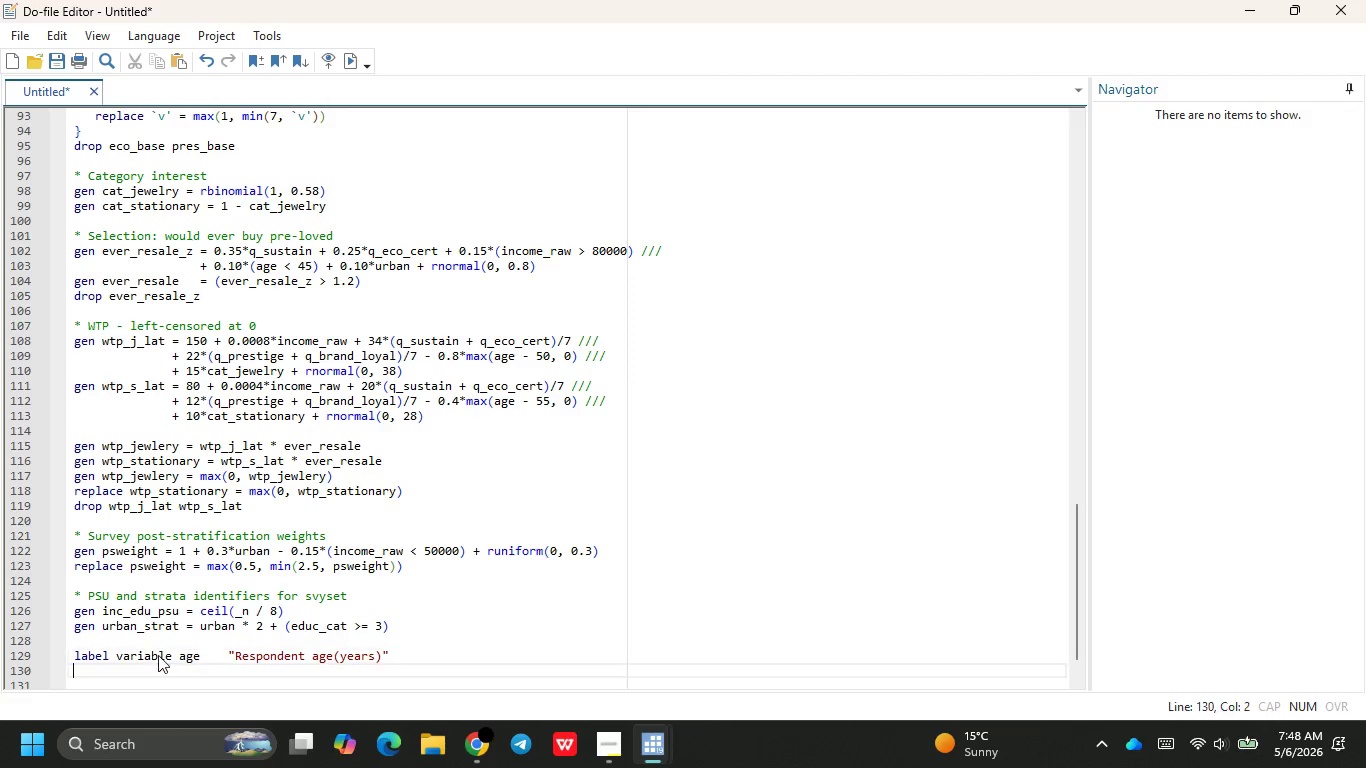 
key(Enter)
 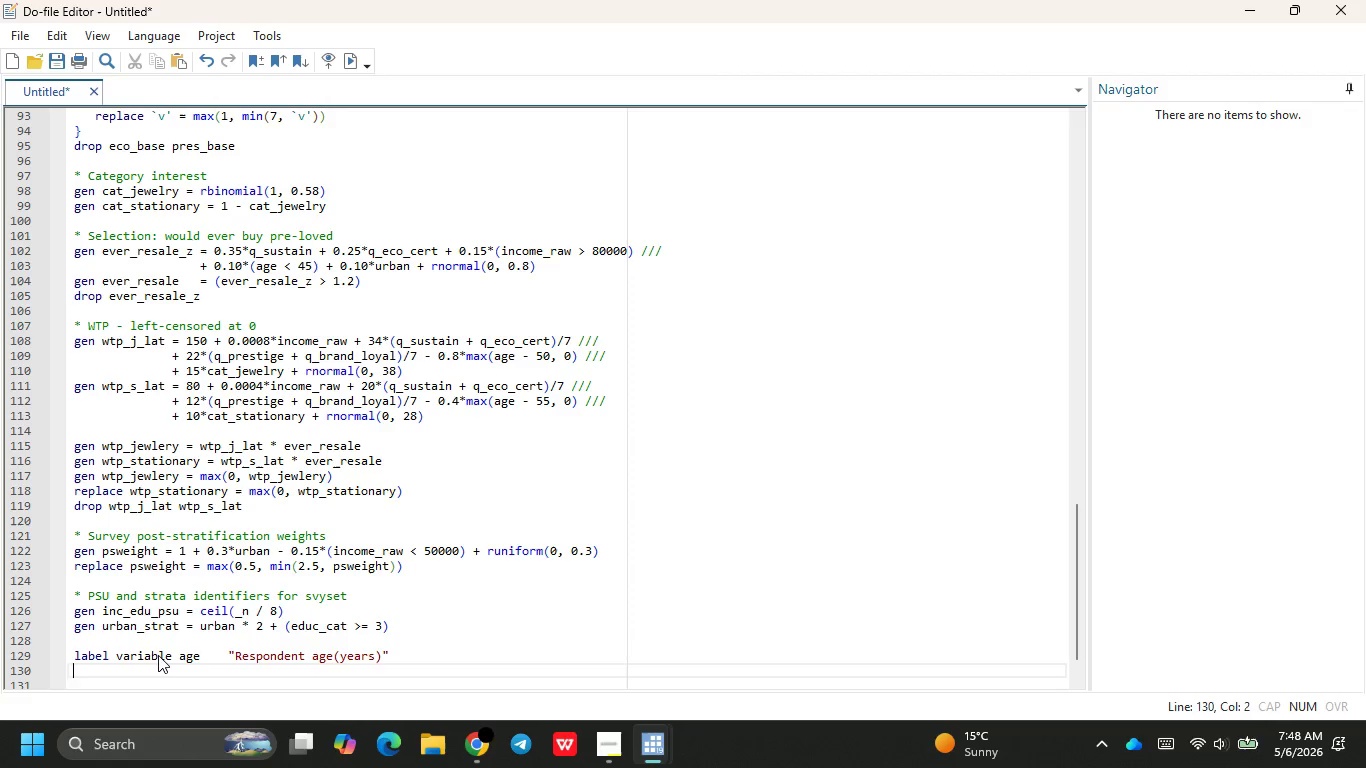 
type(label var)
 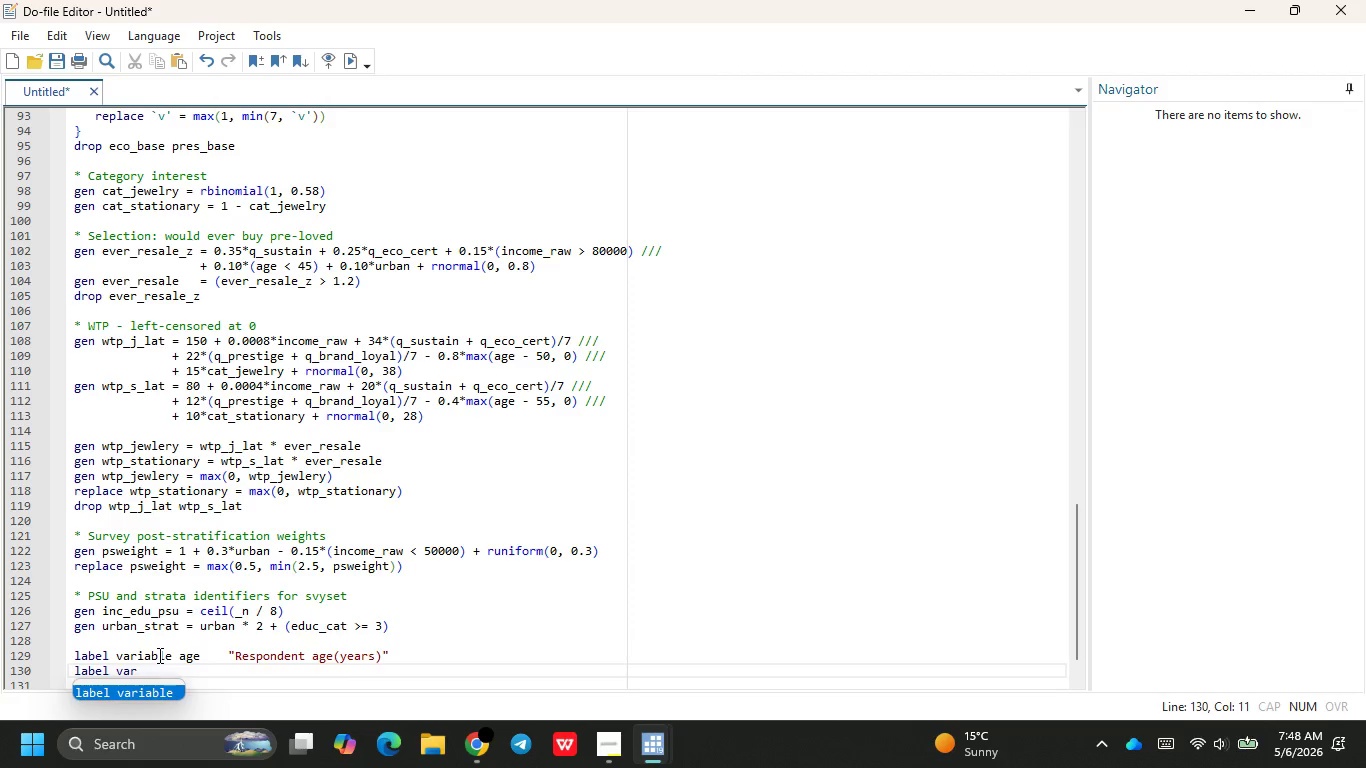 
key(Enter)
 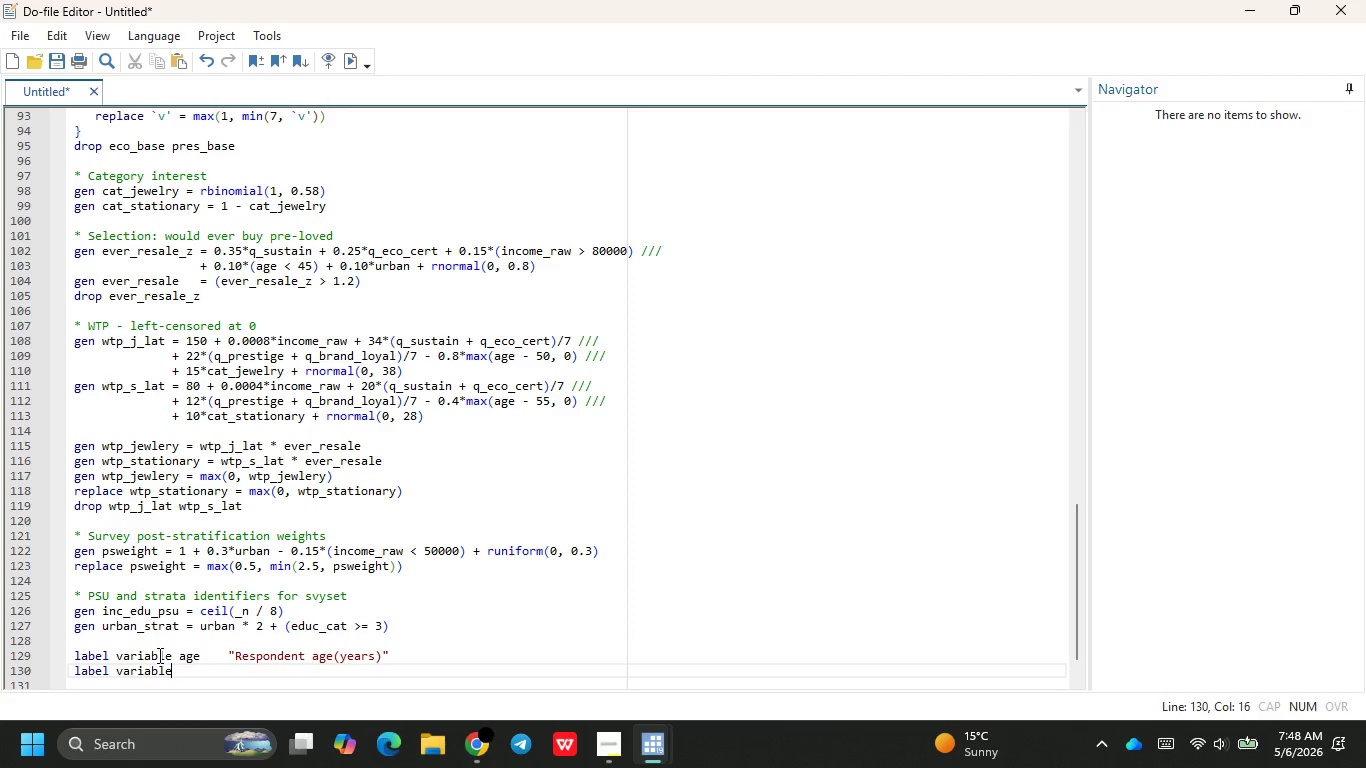 
type( income_raw)
 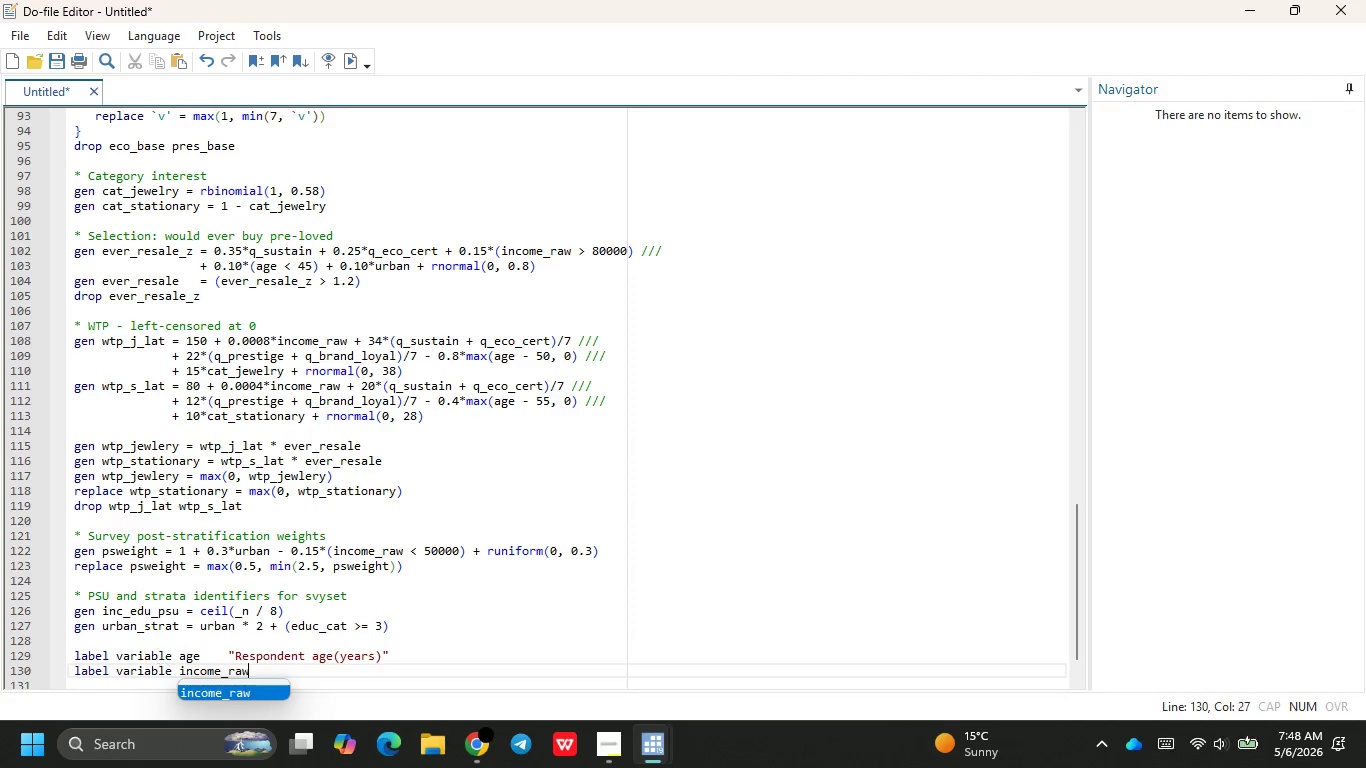 
key(Enter)
 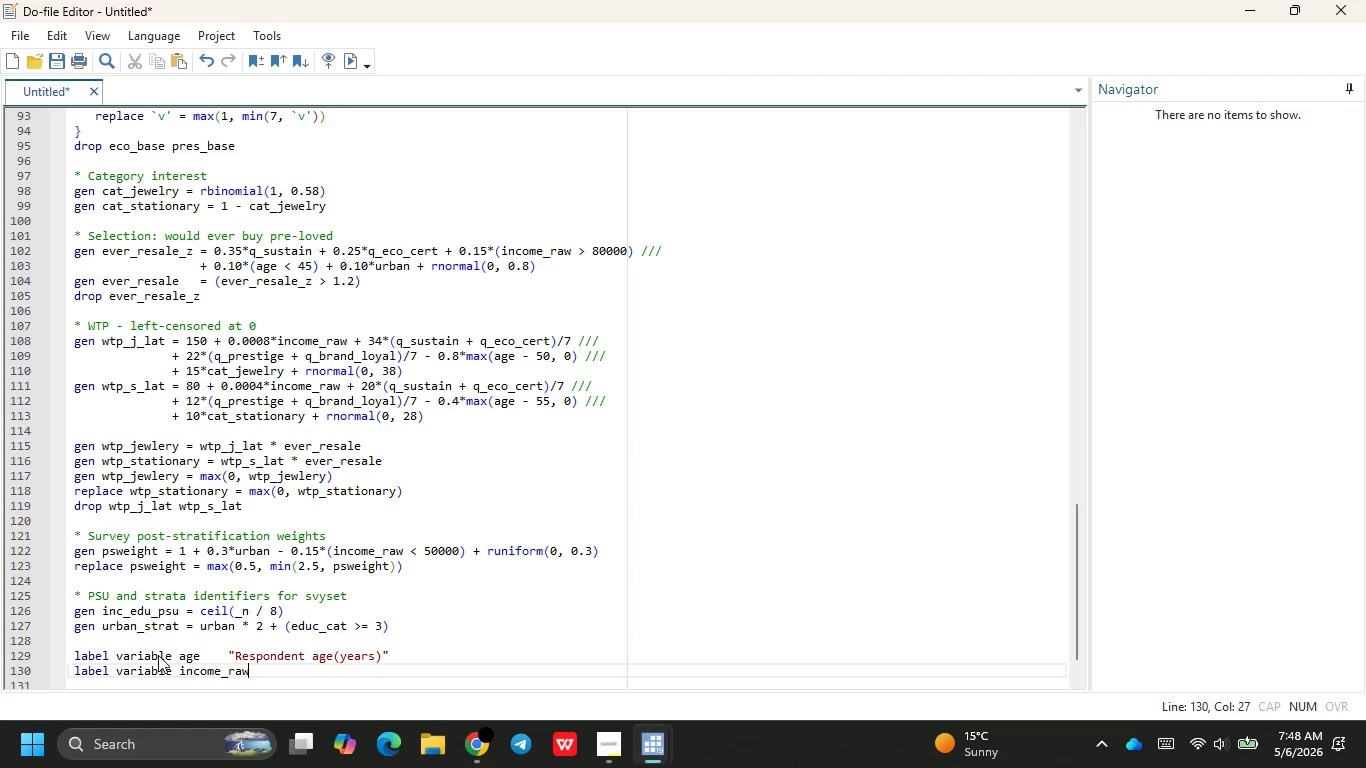 
type( "Gross annual income *)
key(Backspace)
type(/)
key(Backspace)
type((USF)
key(Backspace)
type(D)
 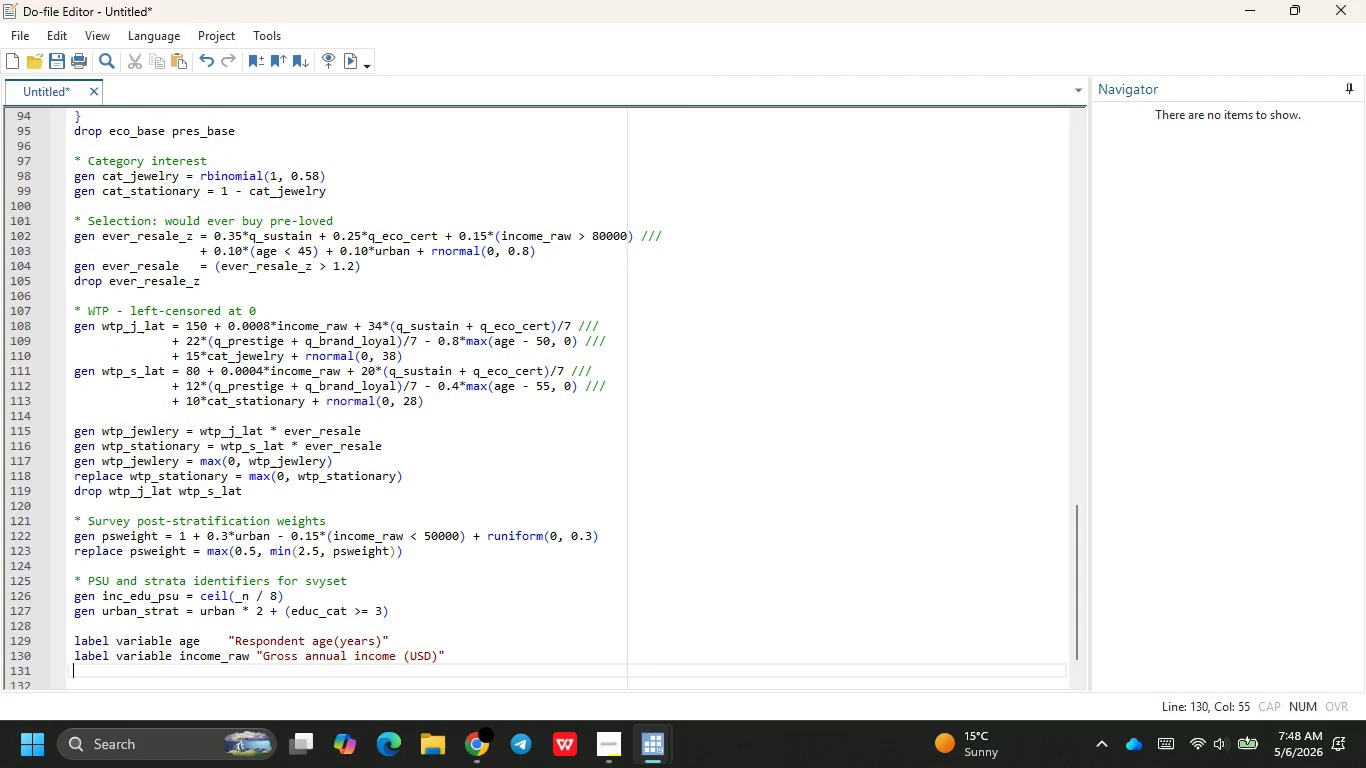 
 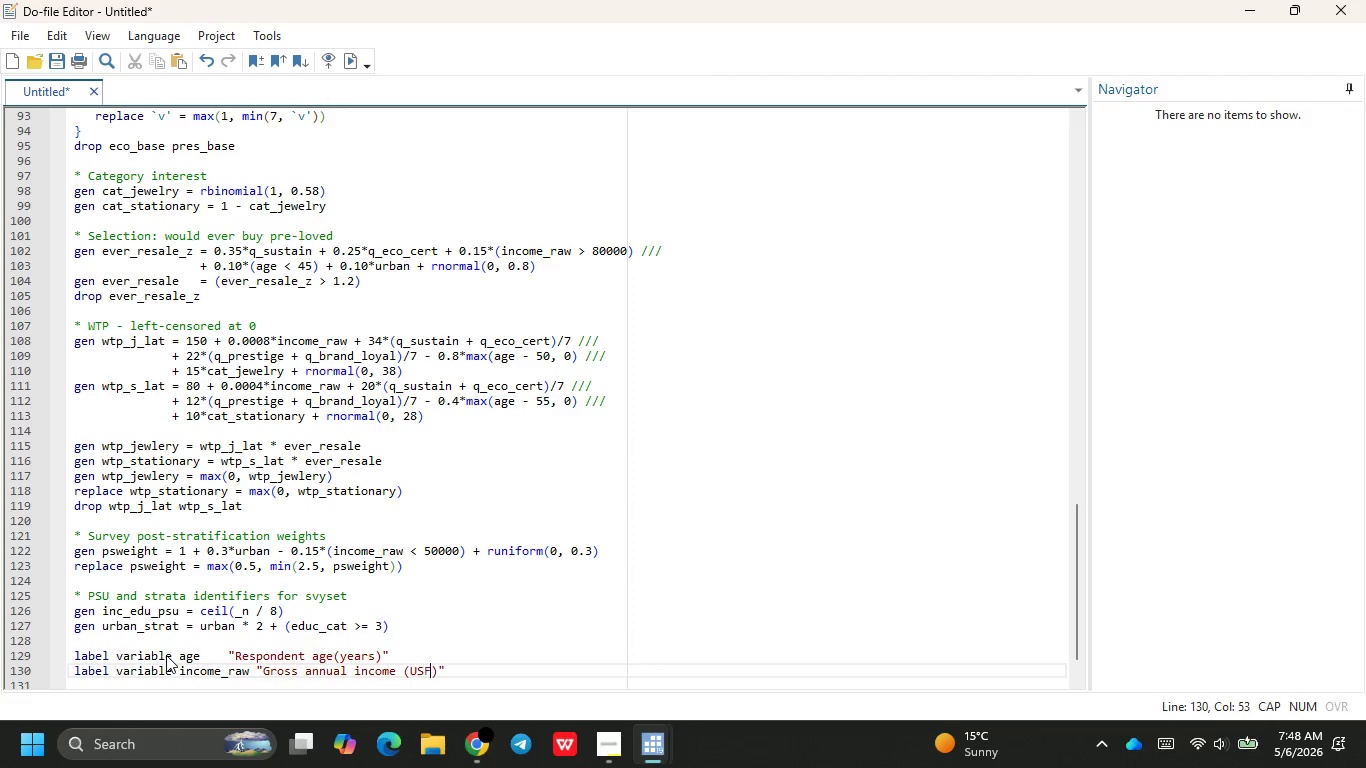 
key(ArrowRight)
 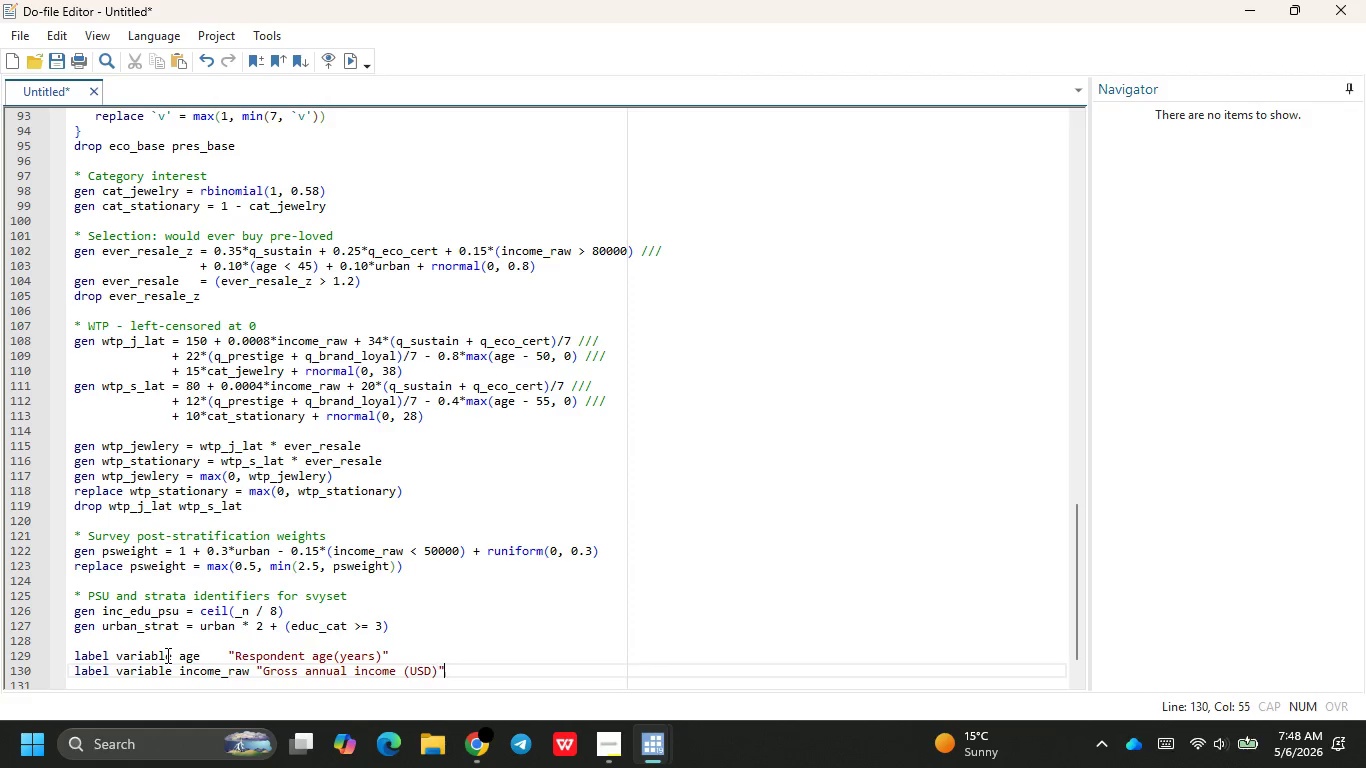 
key(ArrowRight)
 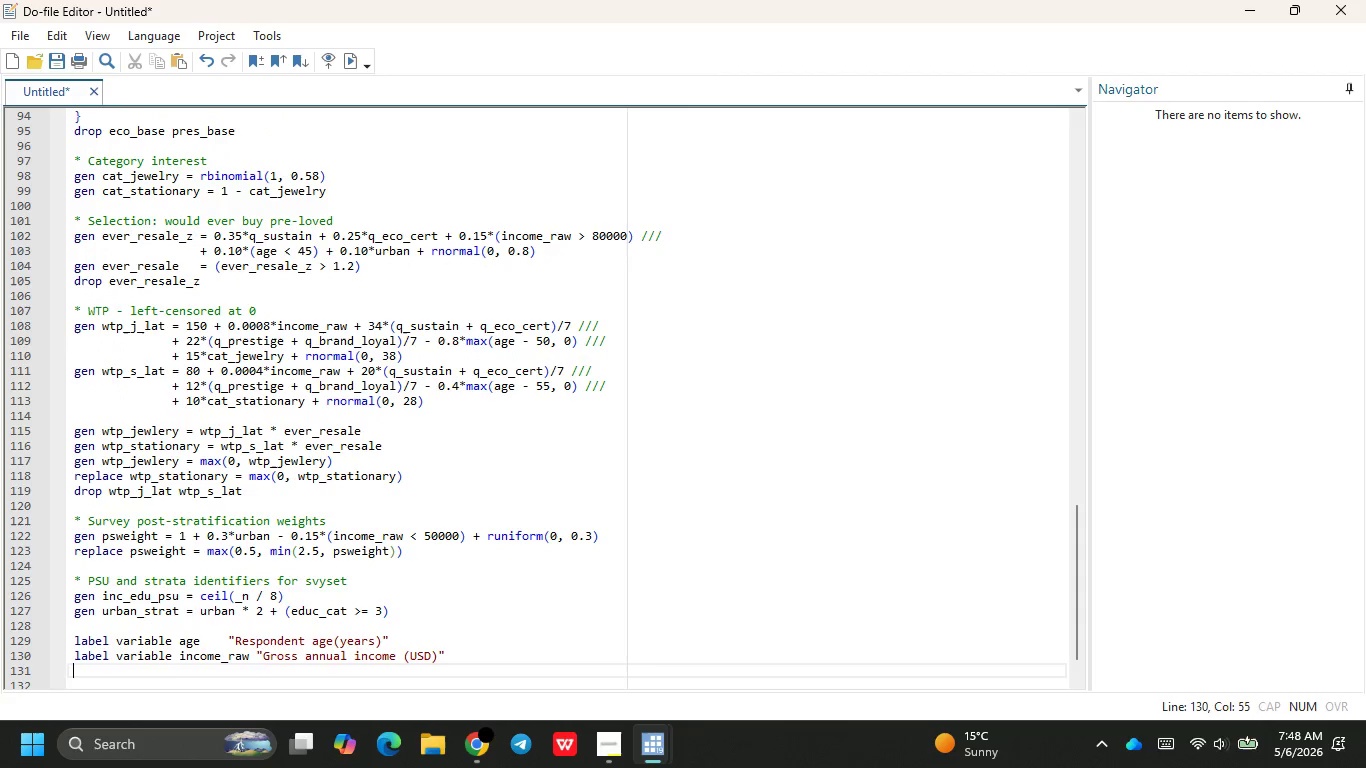 
key(Enter)
 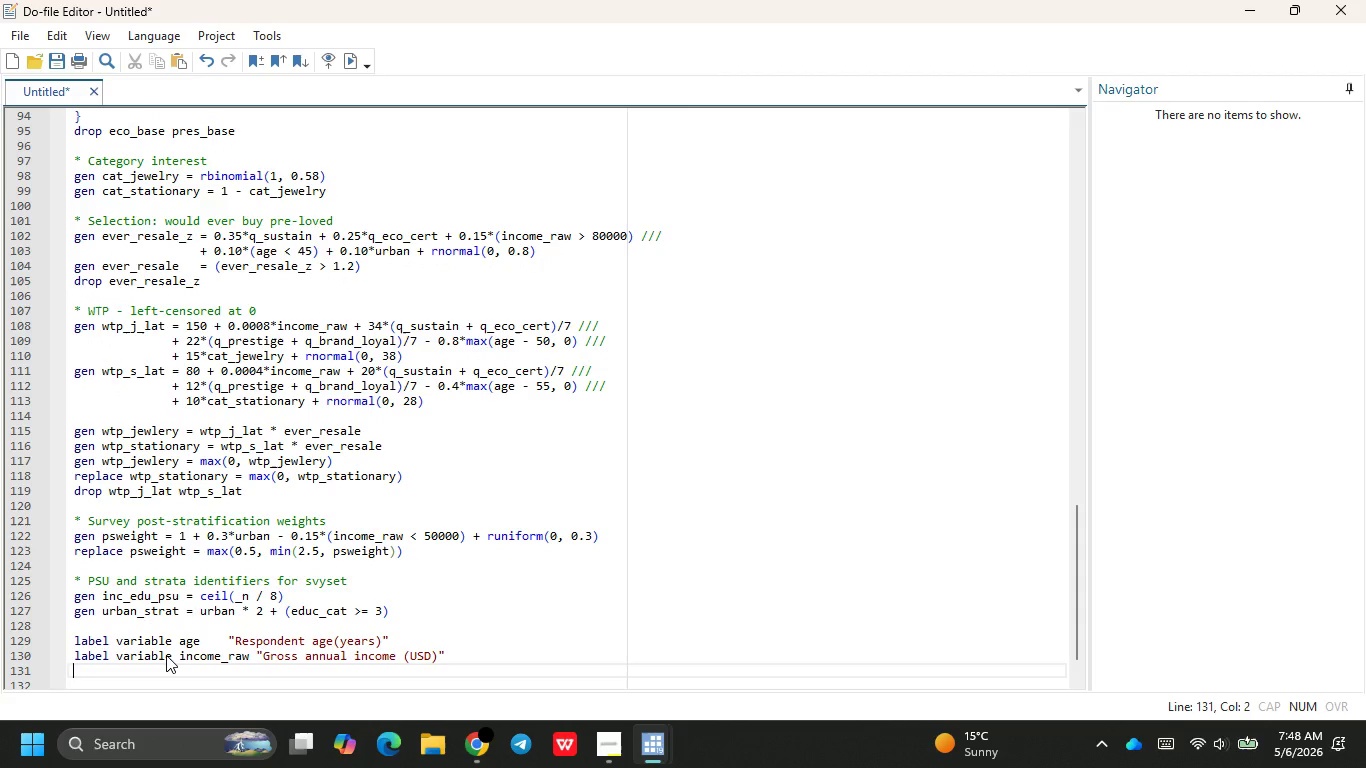 
type(label v)
 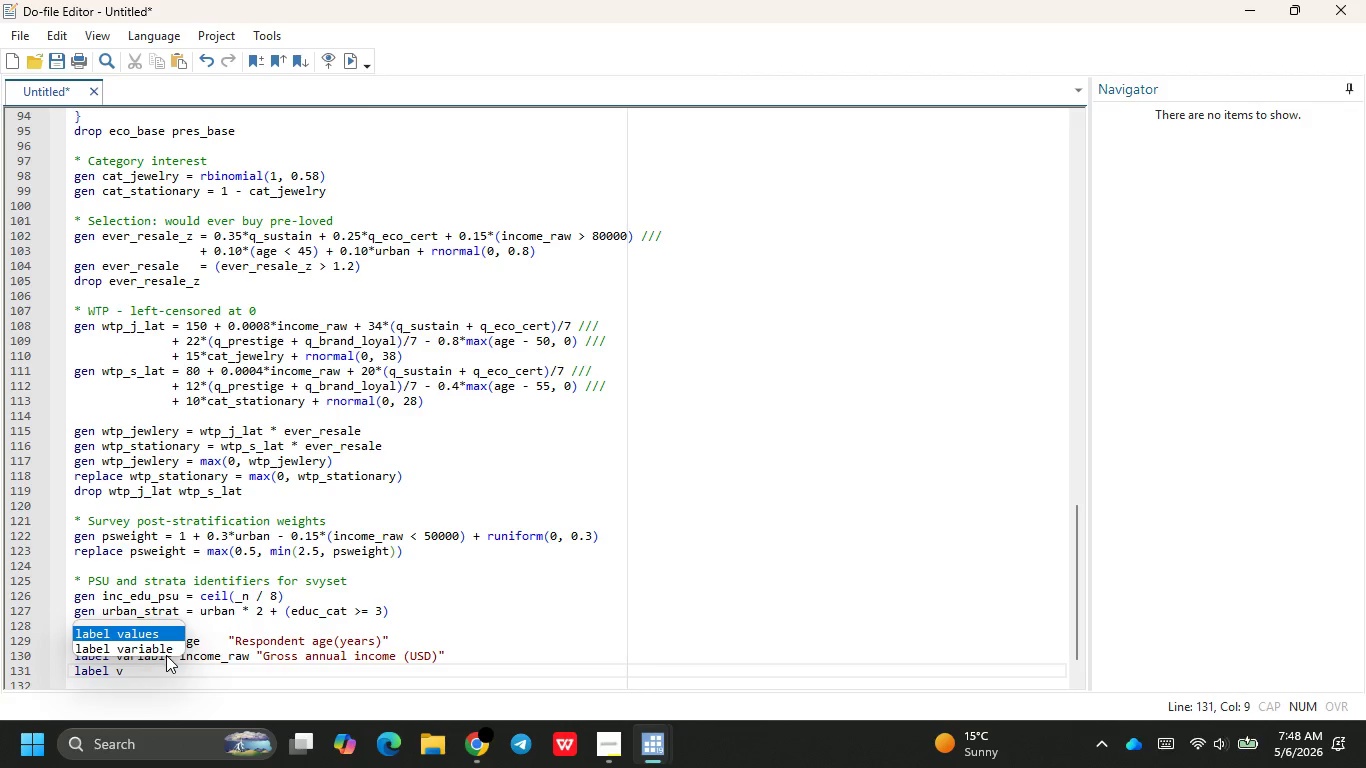 
key(ArrowDown)
 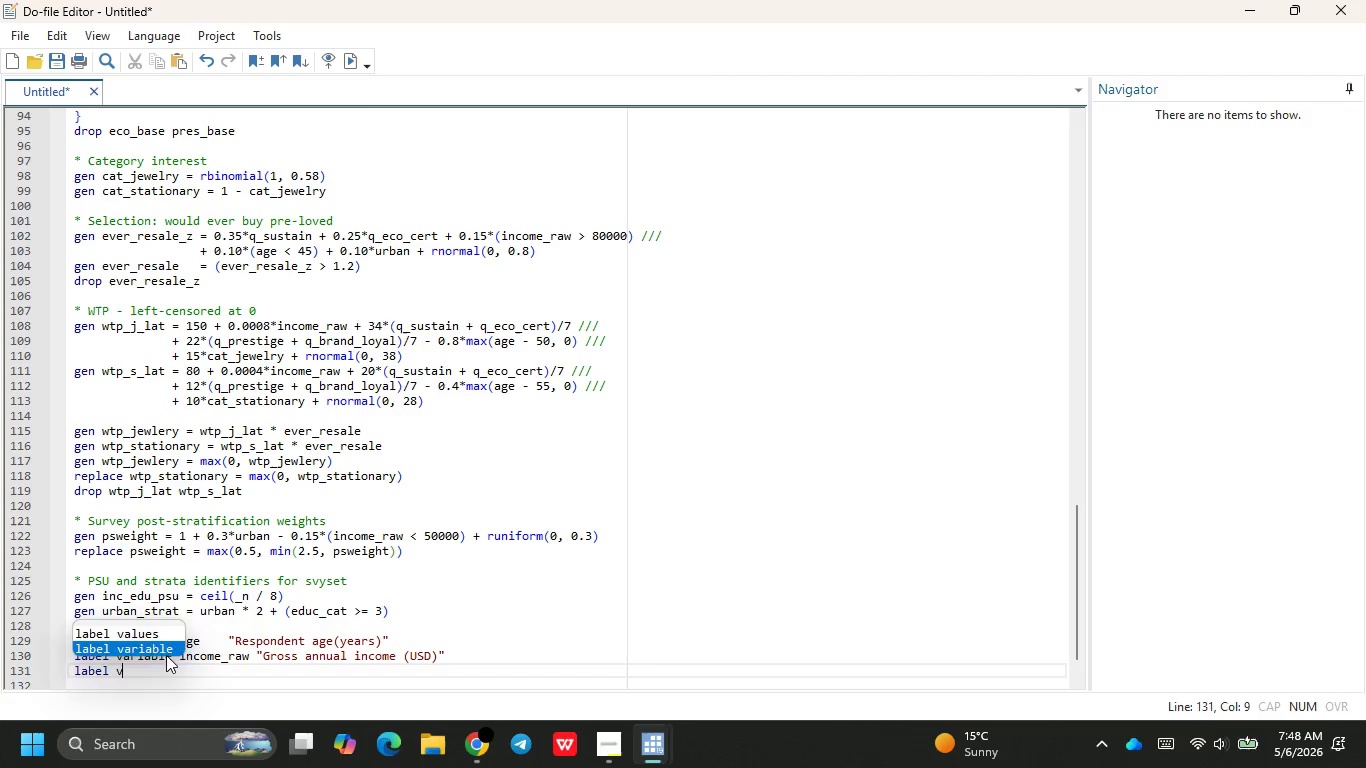 
key(Enter)
 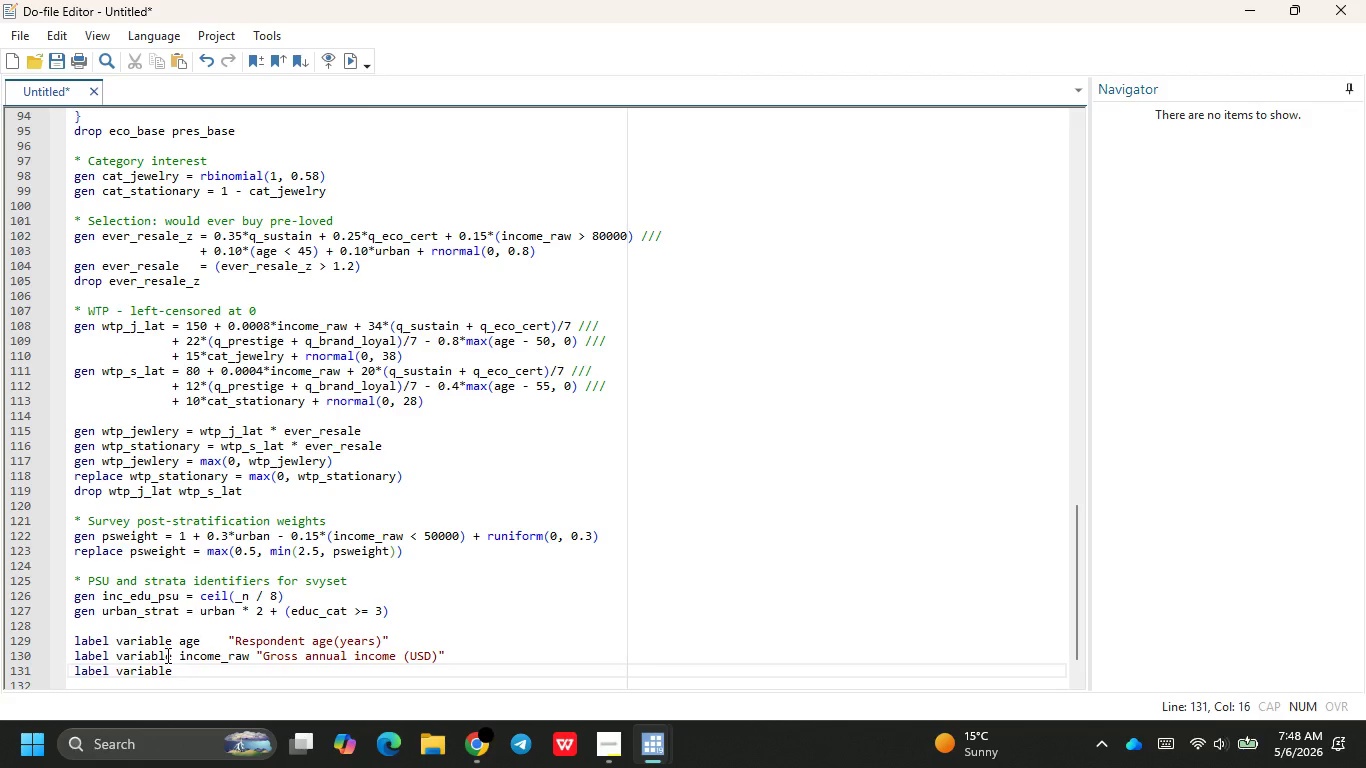 
type( female "Female indicator)
 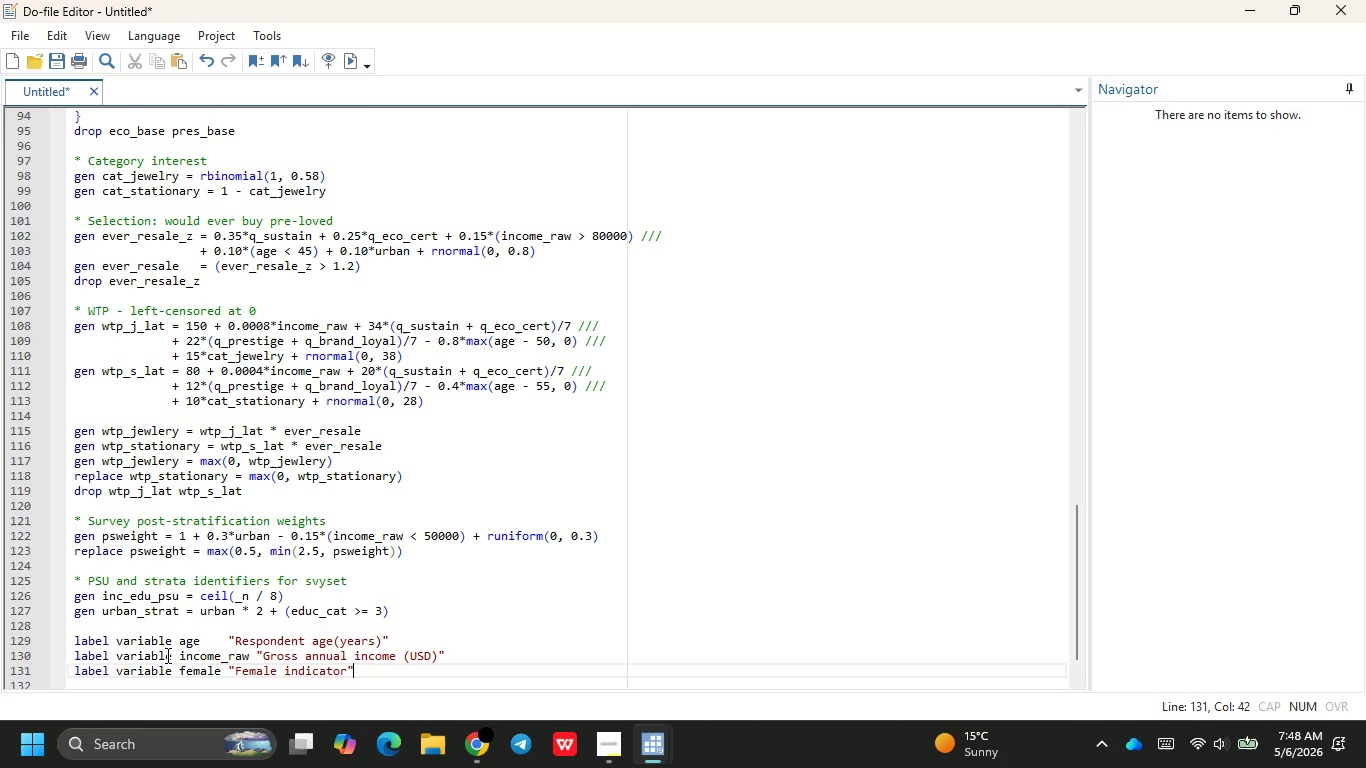 
 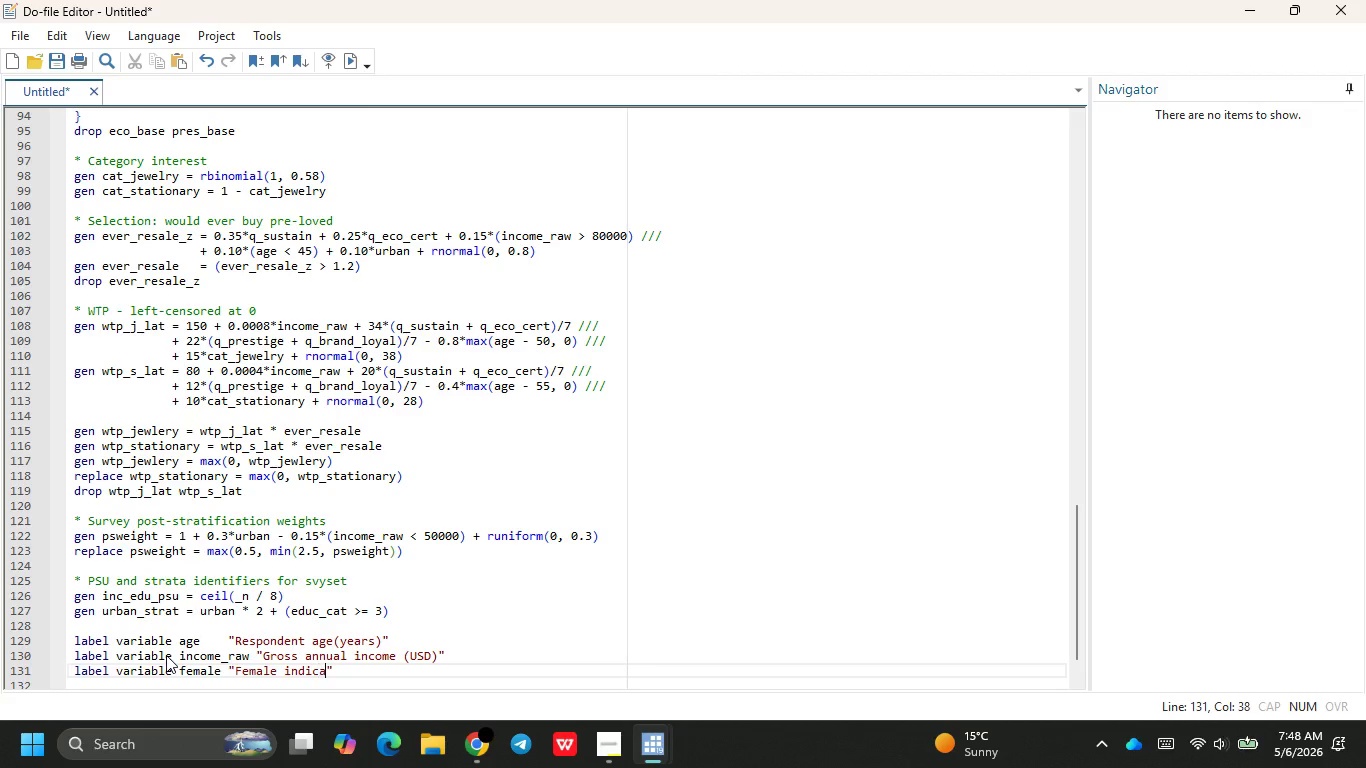 
key(ArrowRight)
 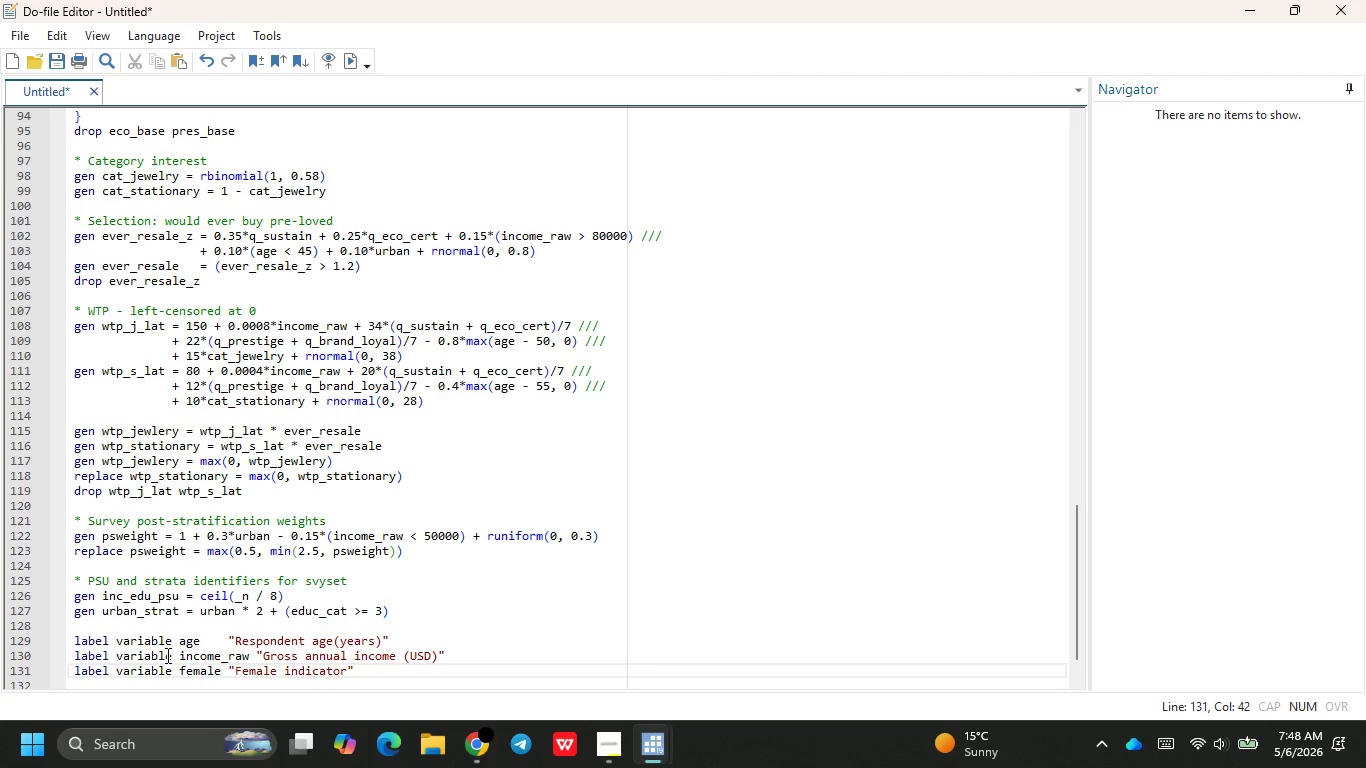 
key(Enter)
 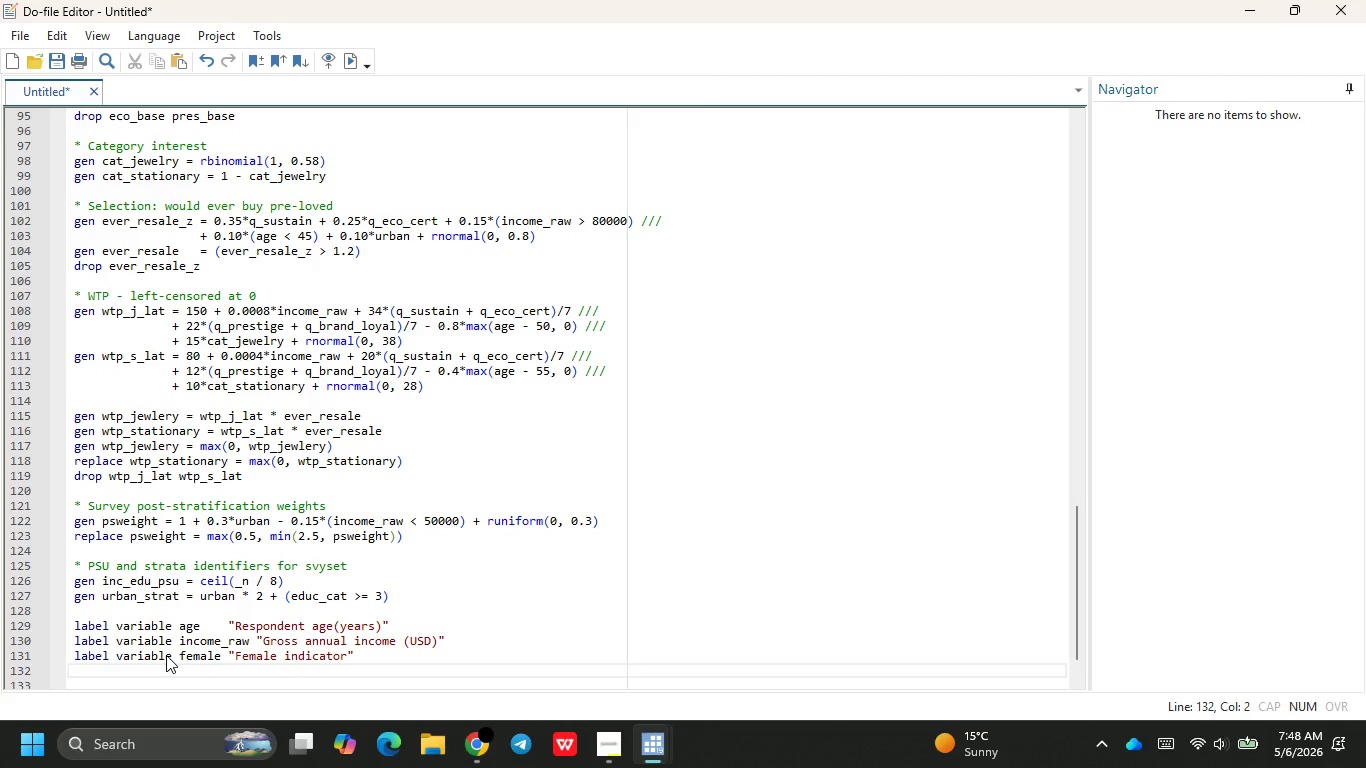 
type(lablel)
key(Backspace)
key(Backspace)
type(p)
key(Backspace)
key(Backspace)
type(el var)
 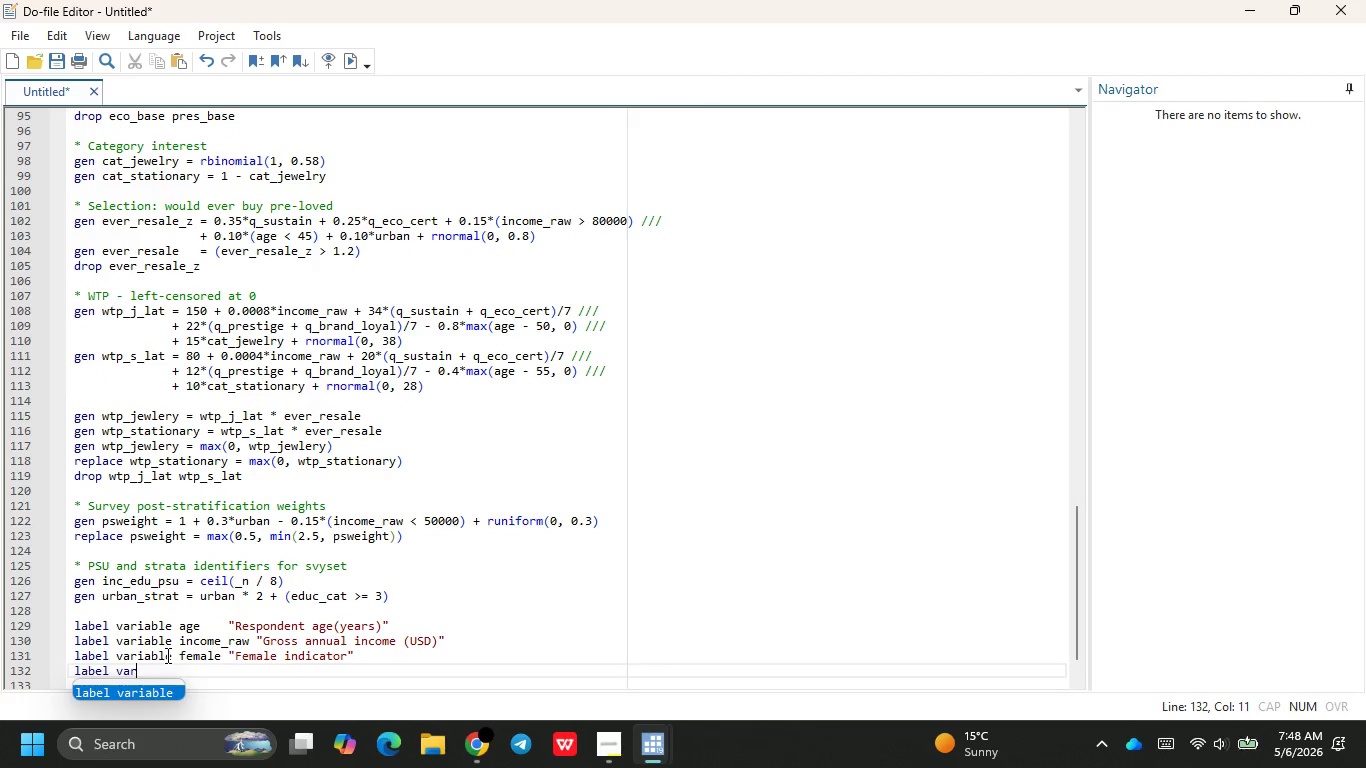 
key(Enter)
 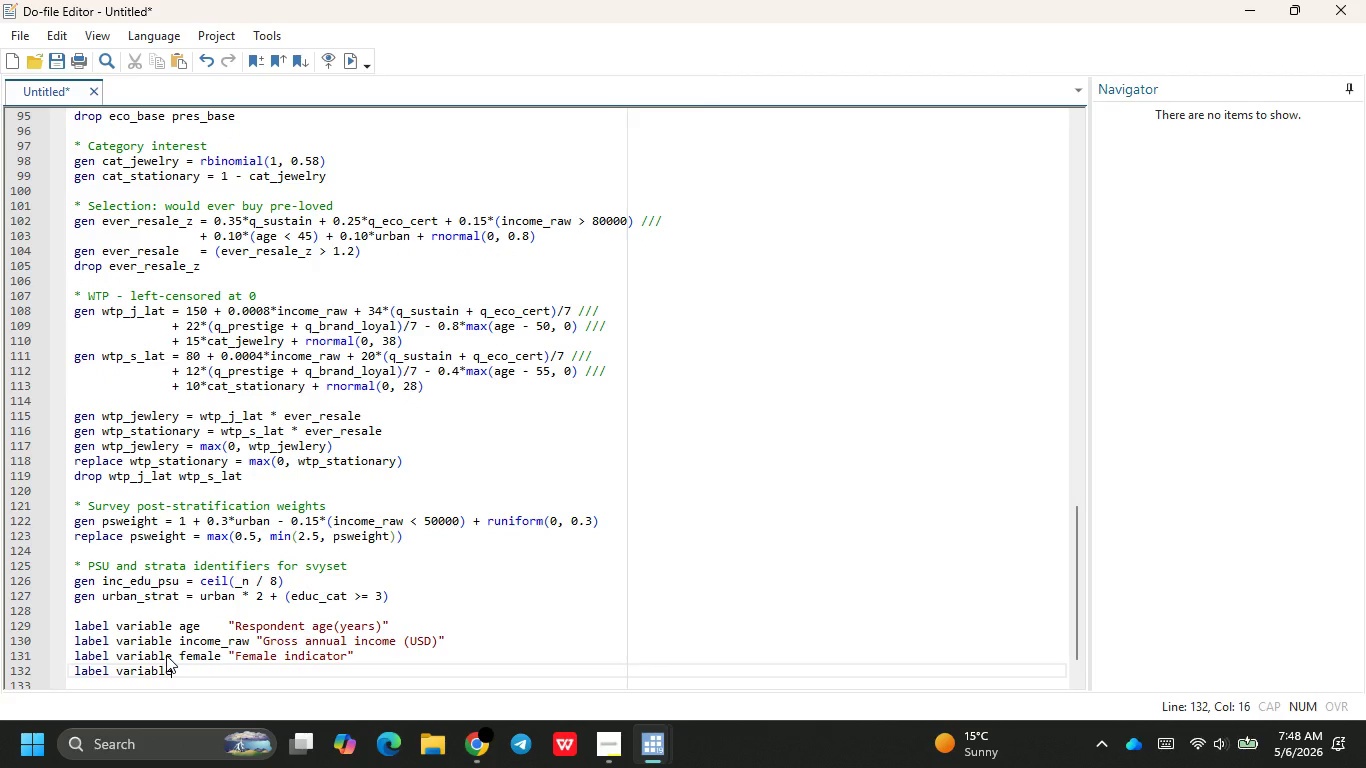 
type( urban)
 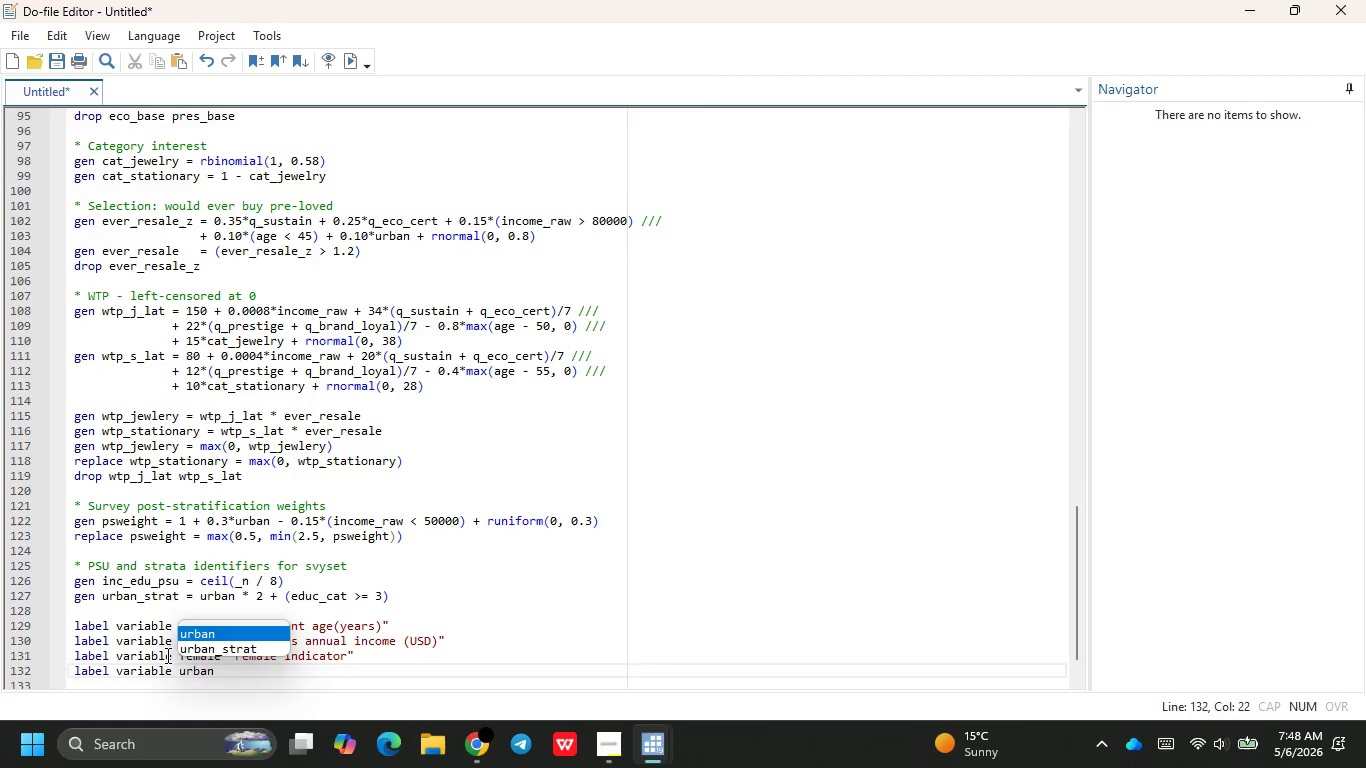 
key(ArrowRight)
 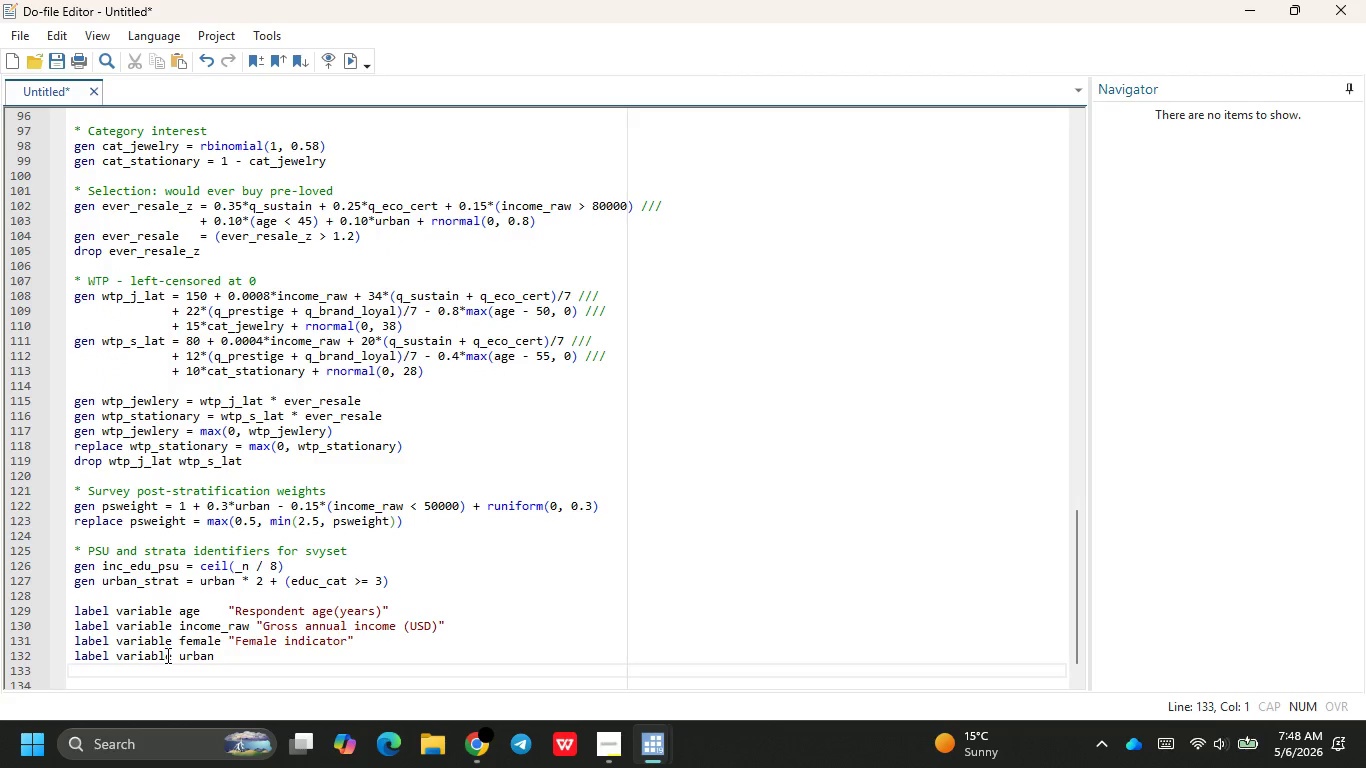 
type(la)
key(Backspace)
key(Backspace)
type( label v)
 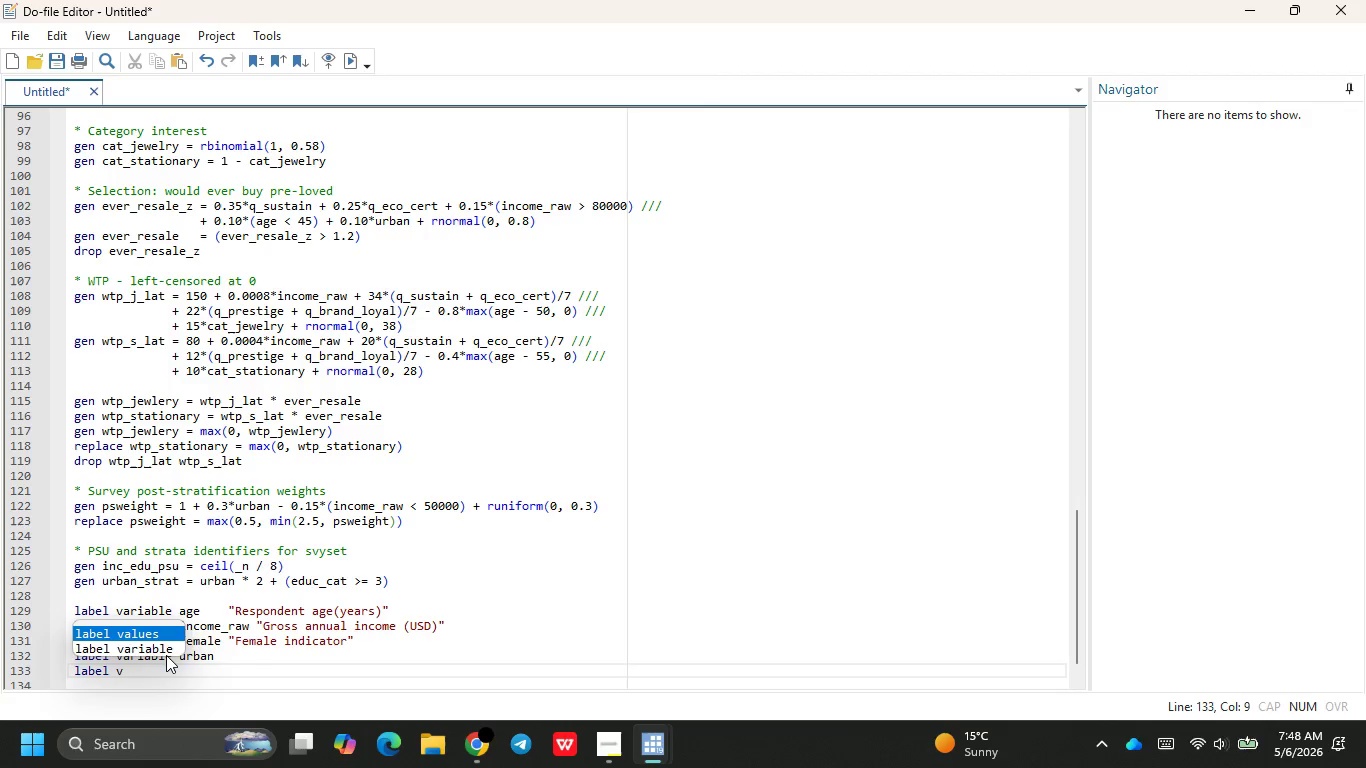 
key(ArrowDown)
 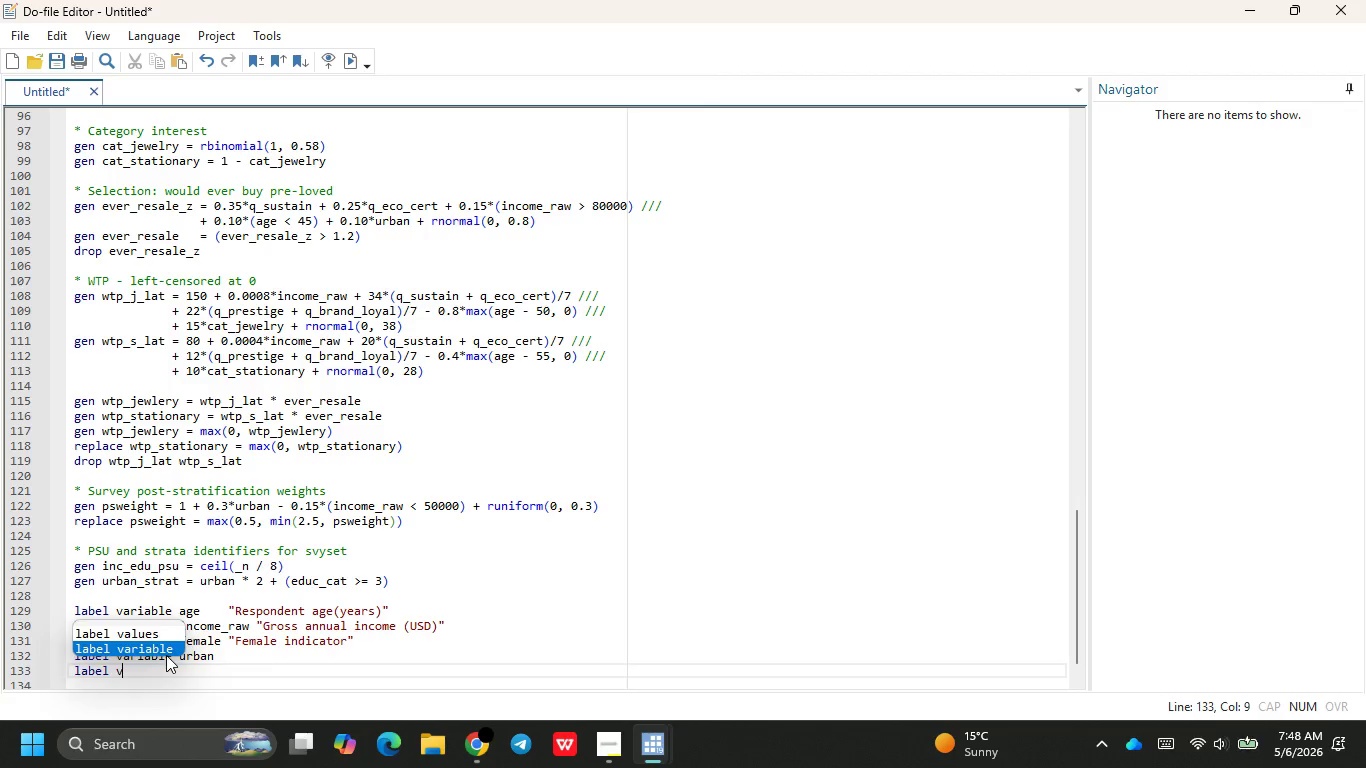 
key(Enter)
 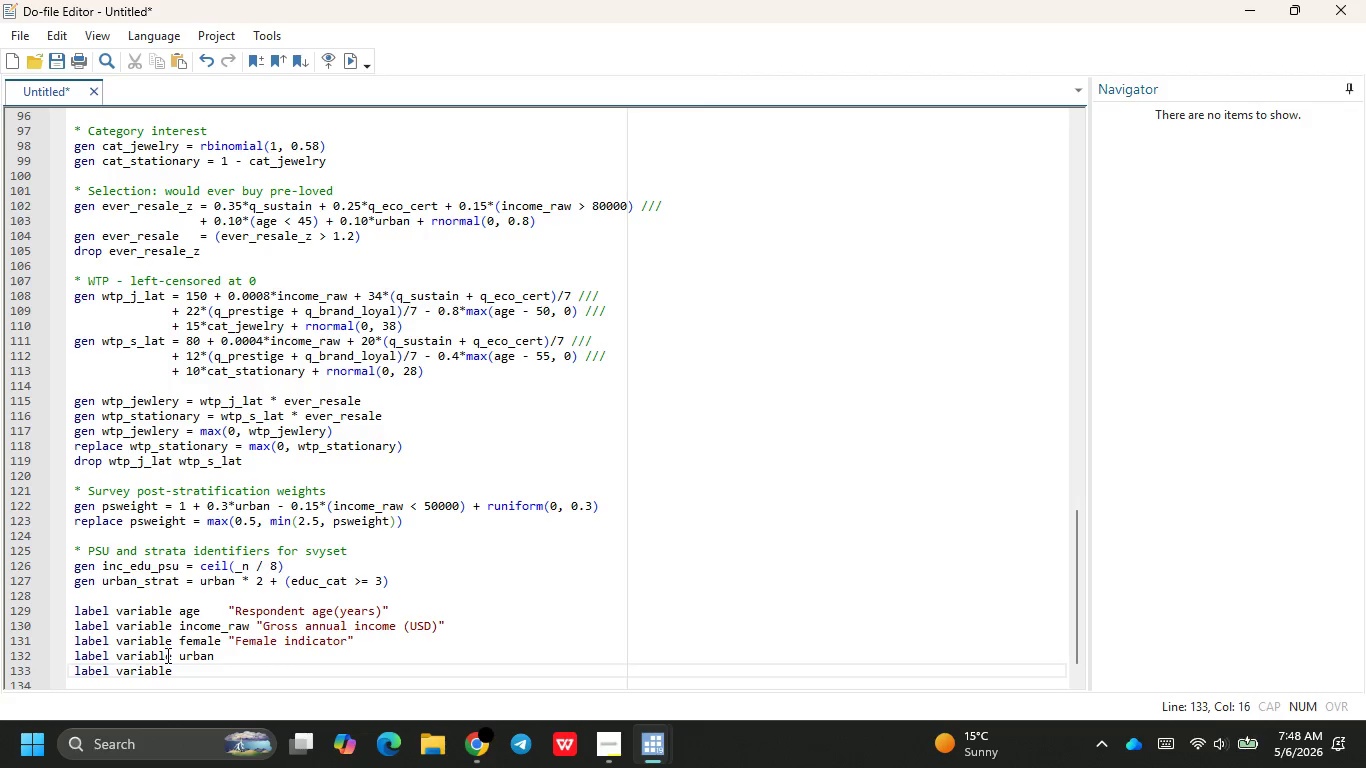 
type( educ)
 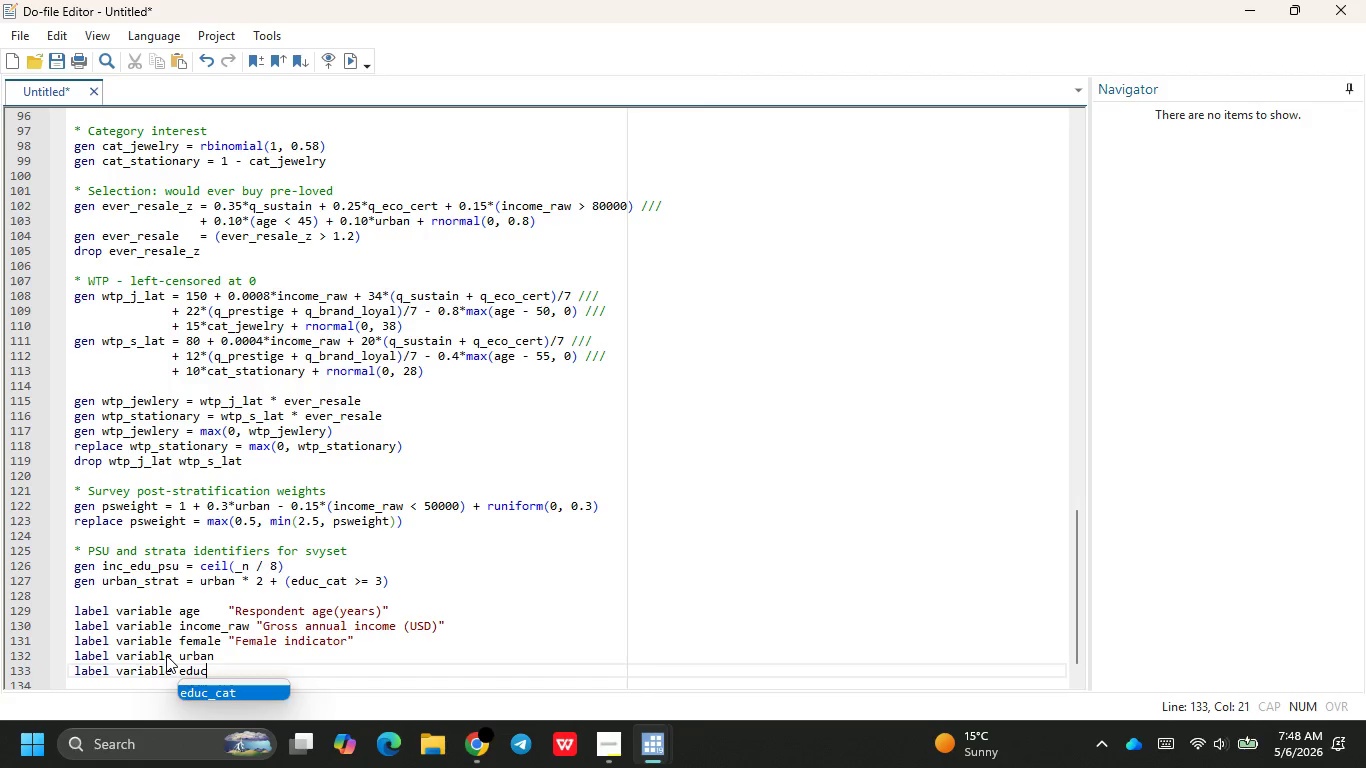 
key(Enter)
 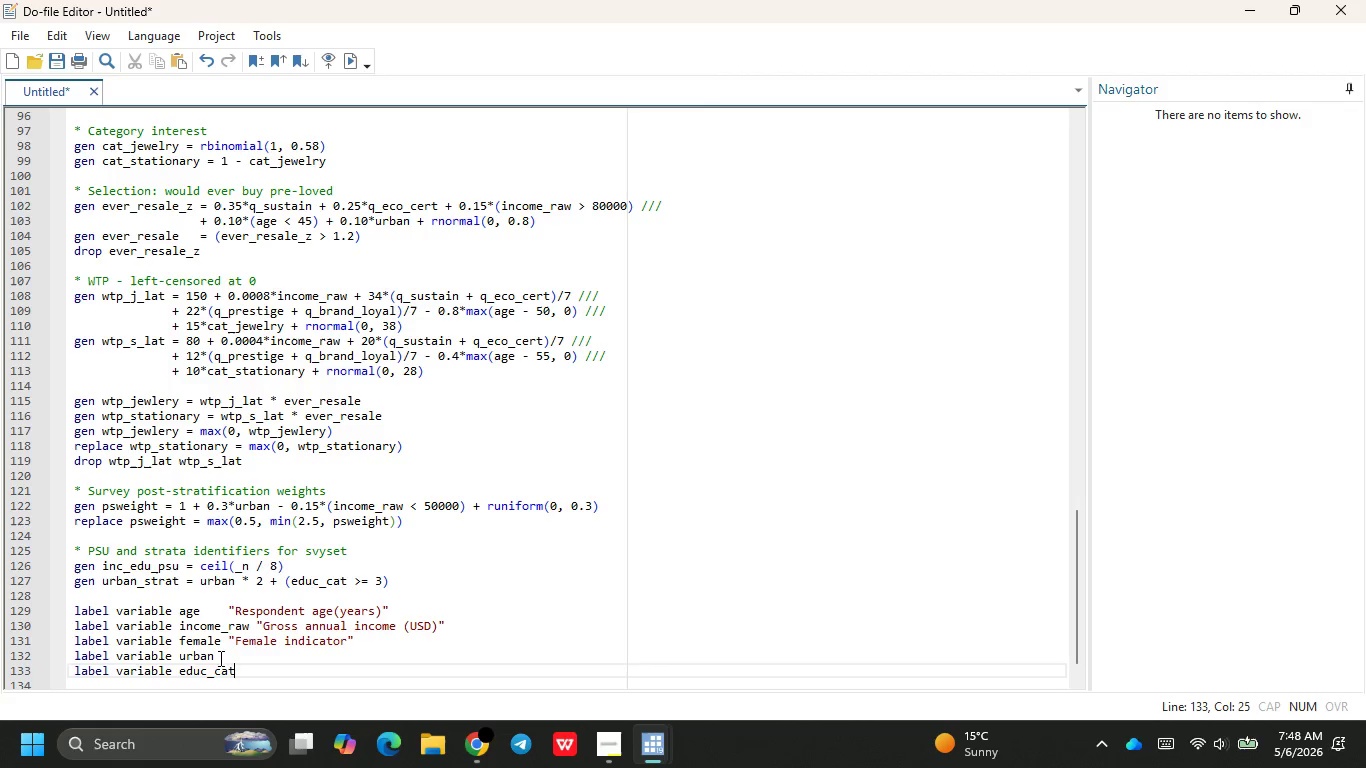 
left_click([243, 653])
 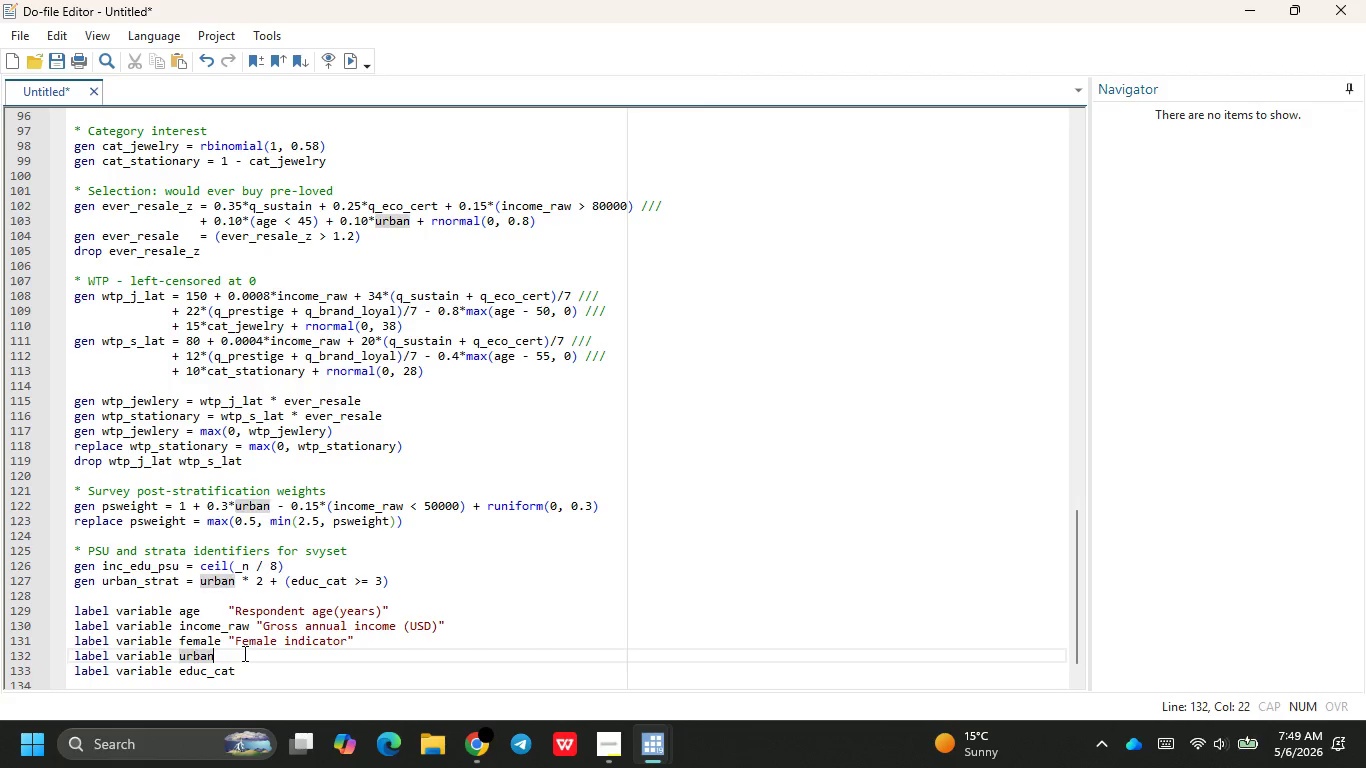 
type( "Urvan.suburban)
 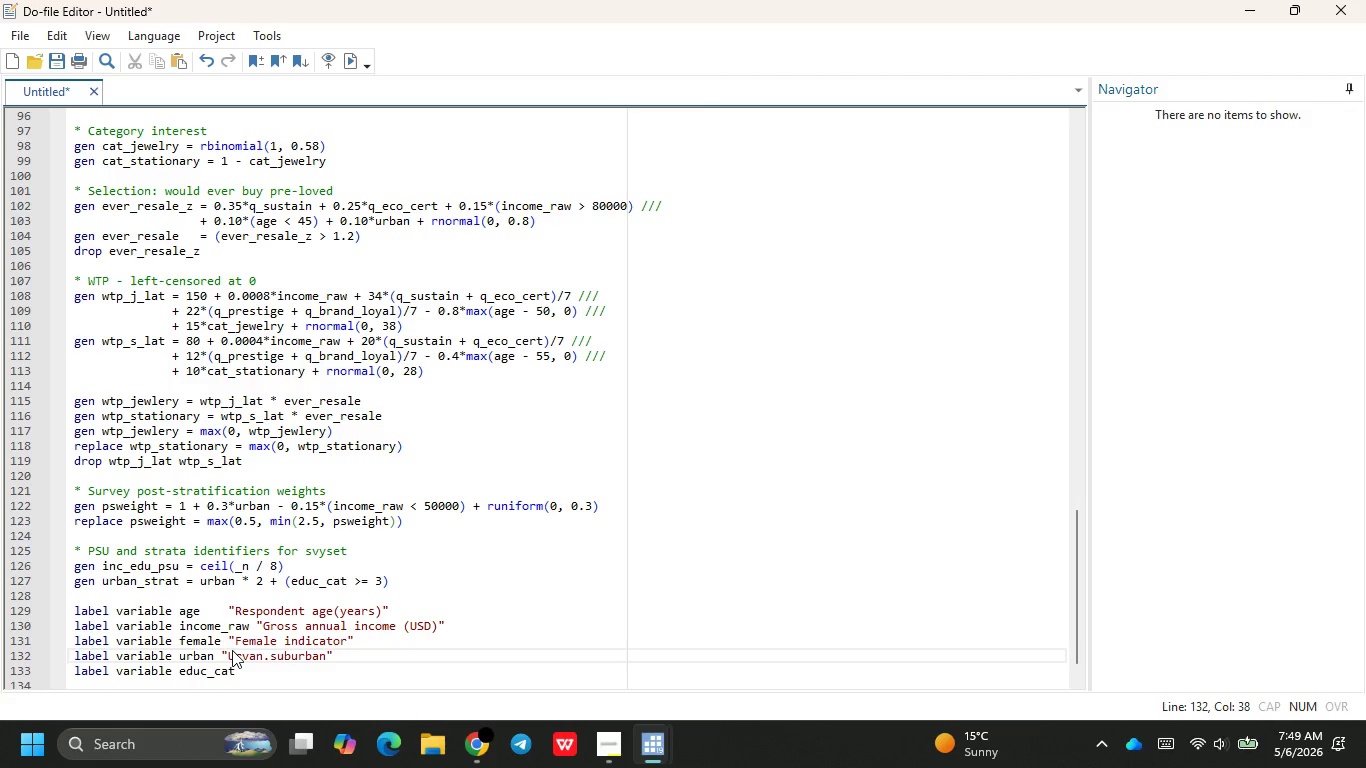 
key(ArrowRight)
 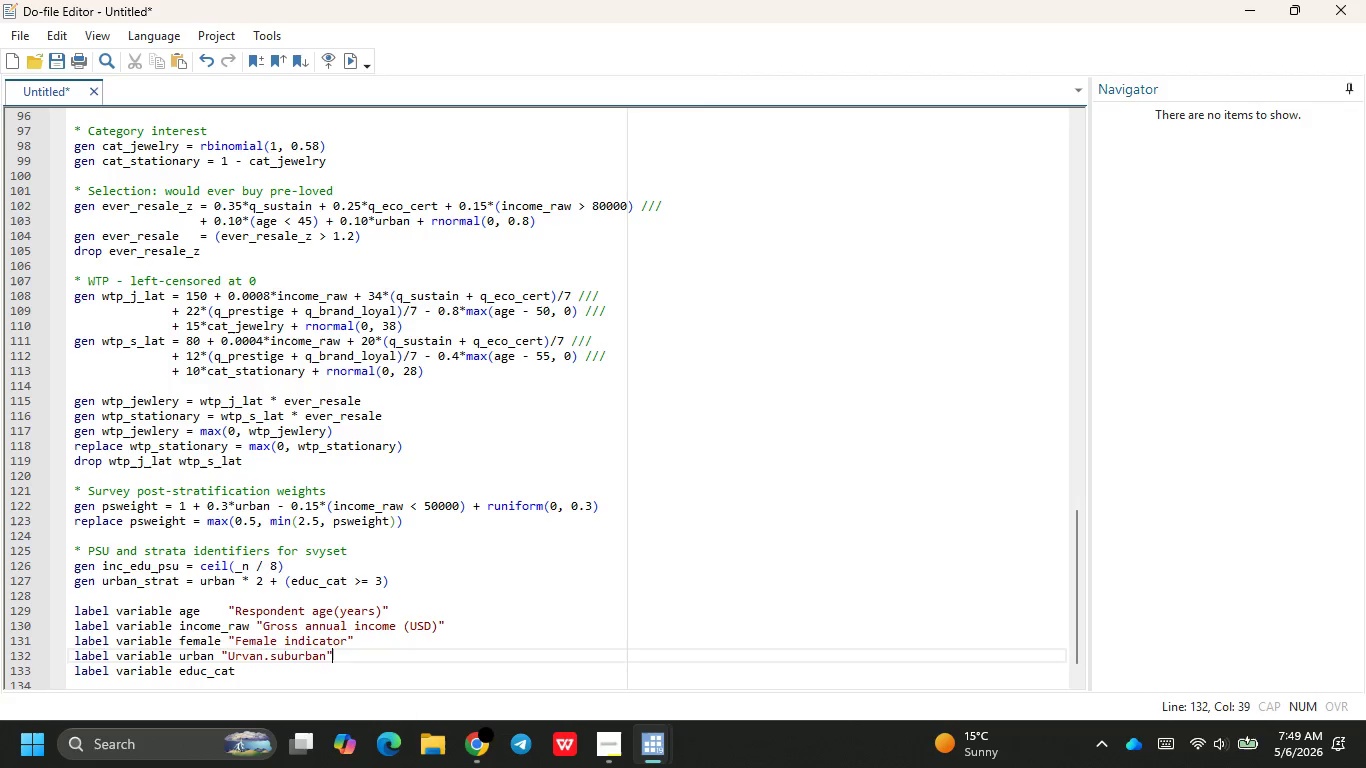 
type( red)
key(Backspace)
type(sident )
 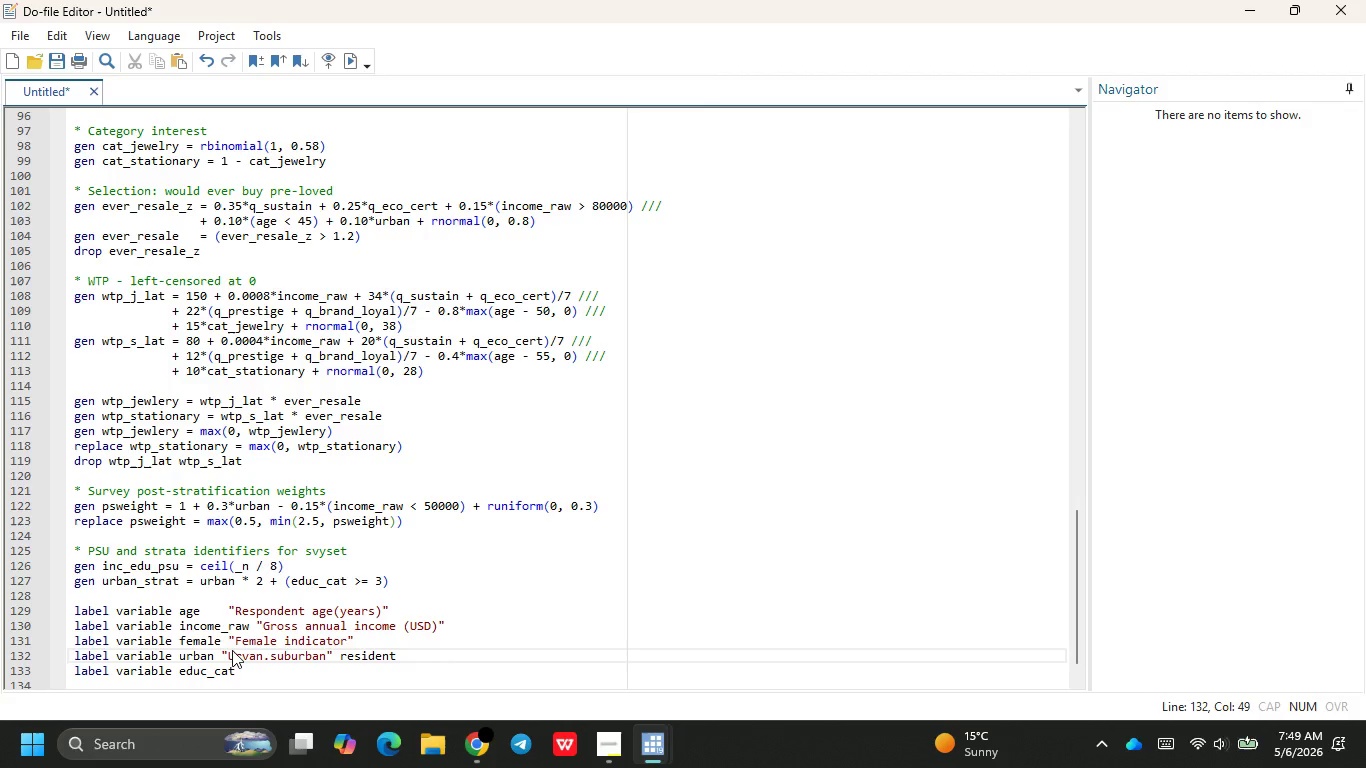 
wait(6.58)
 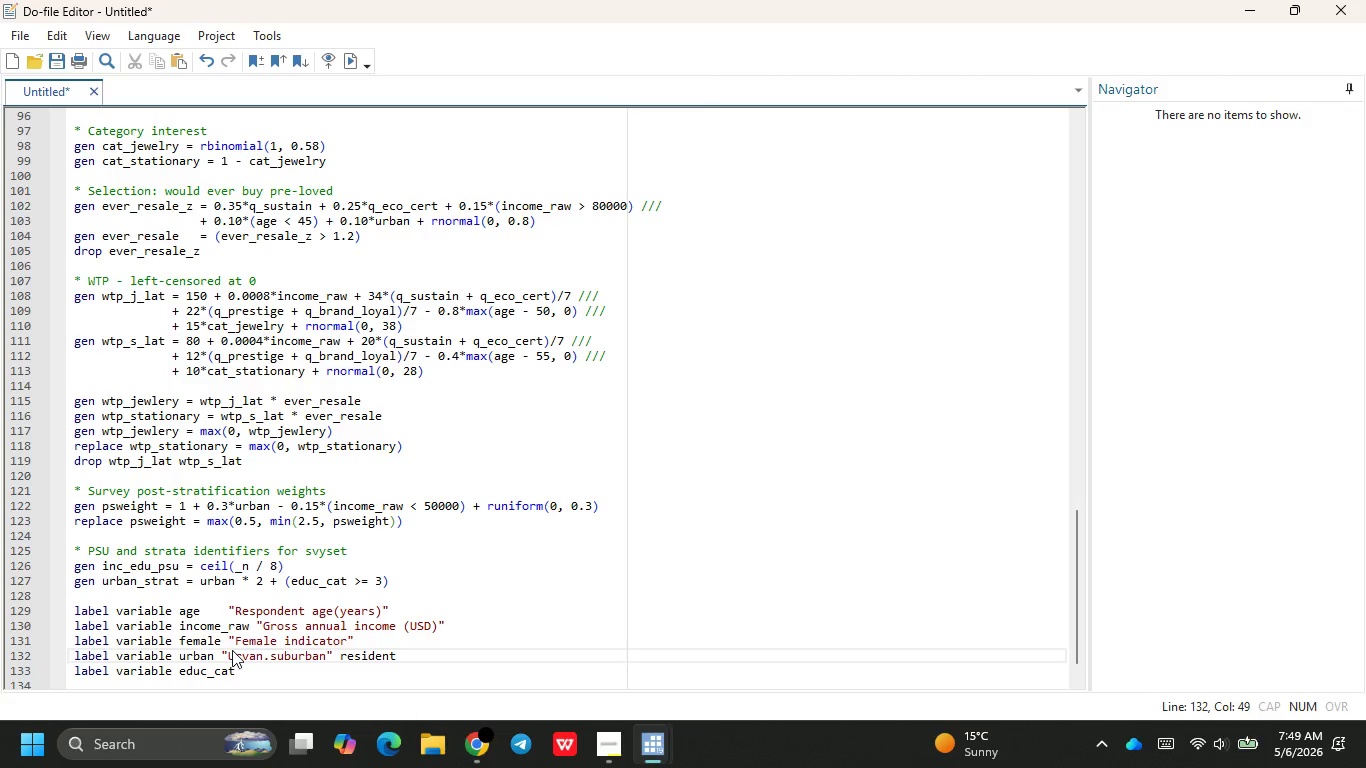 
left_click([248, 660])
 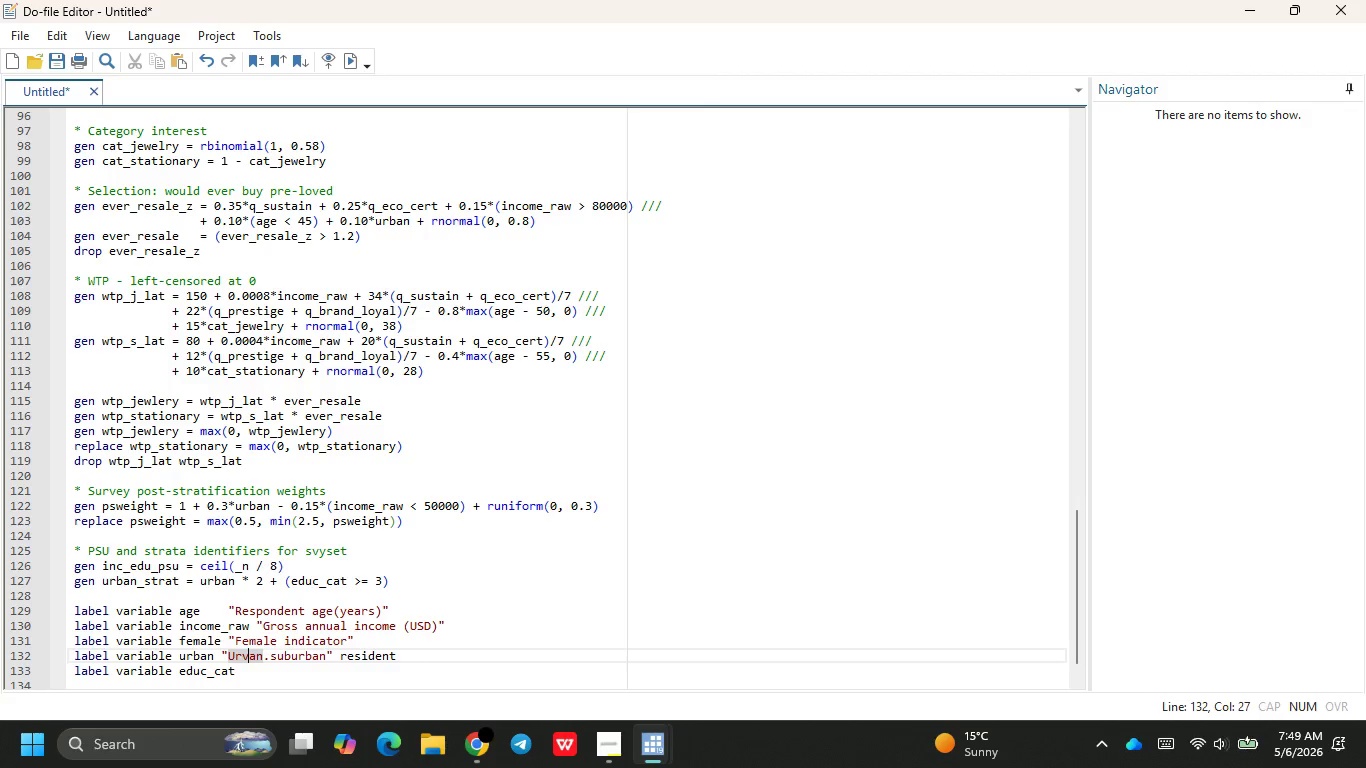 
key(Backspace)
 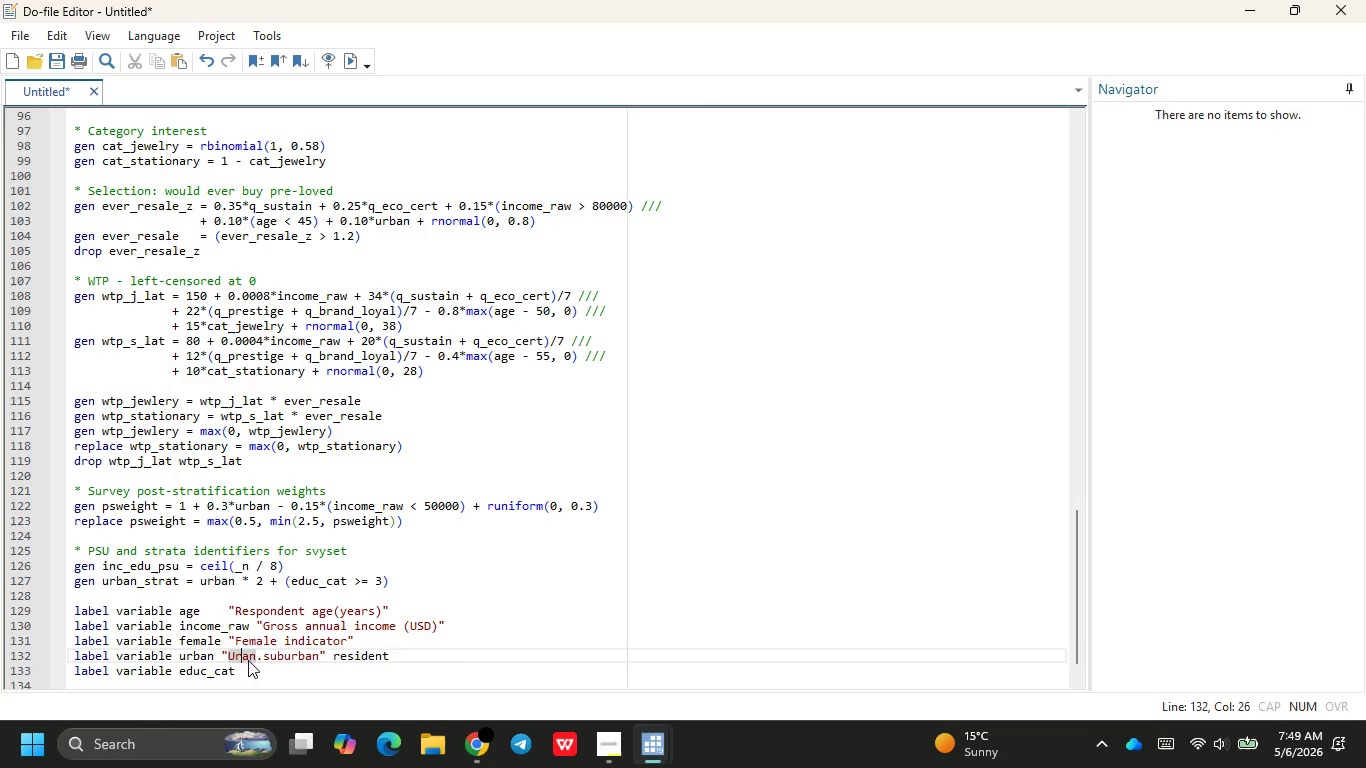 
key(B)
 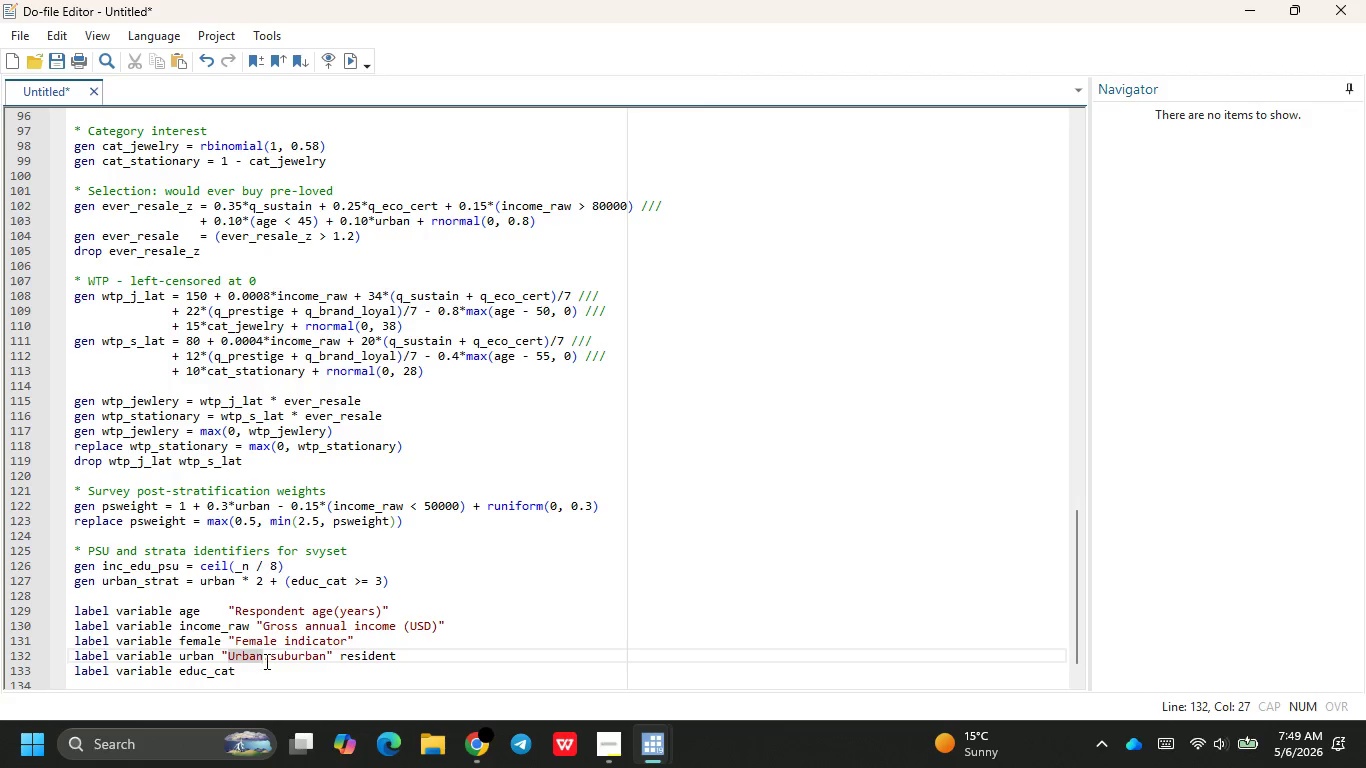 
left_click([271, 661])
 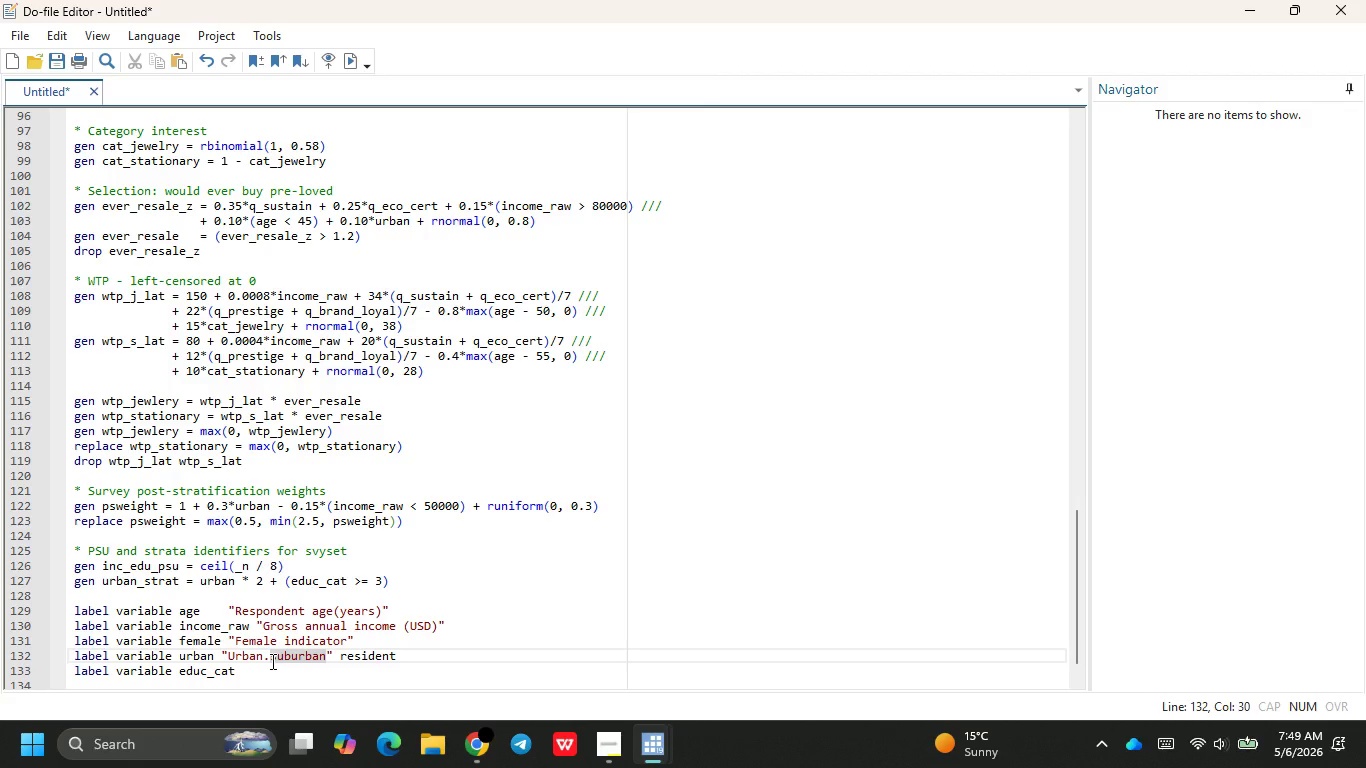 
key(Backspace)
 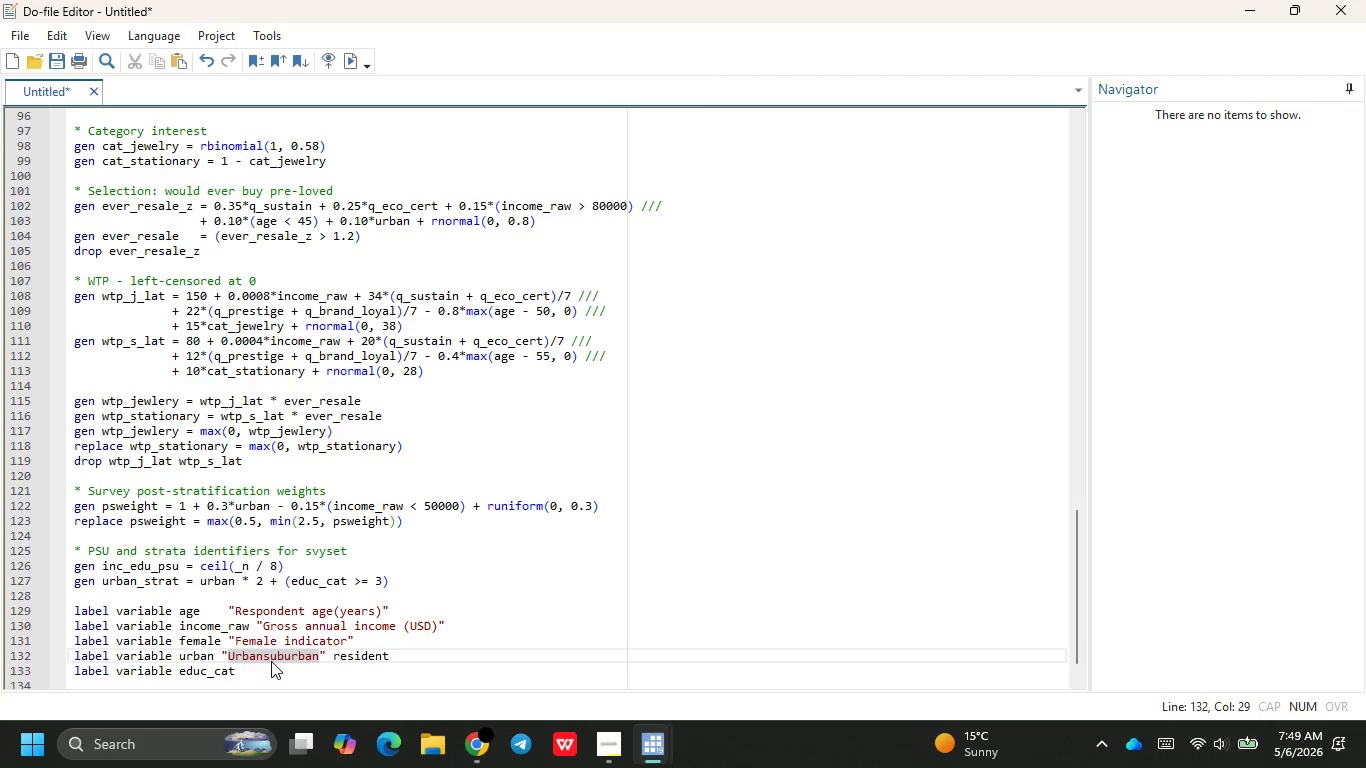 
key(Slash)
 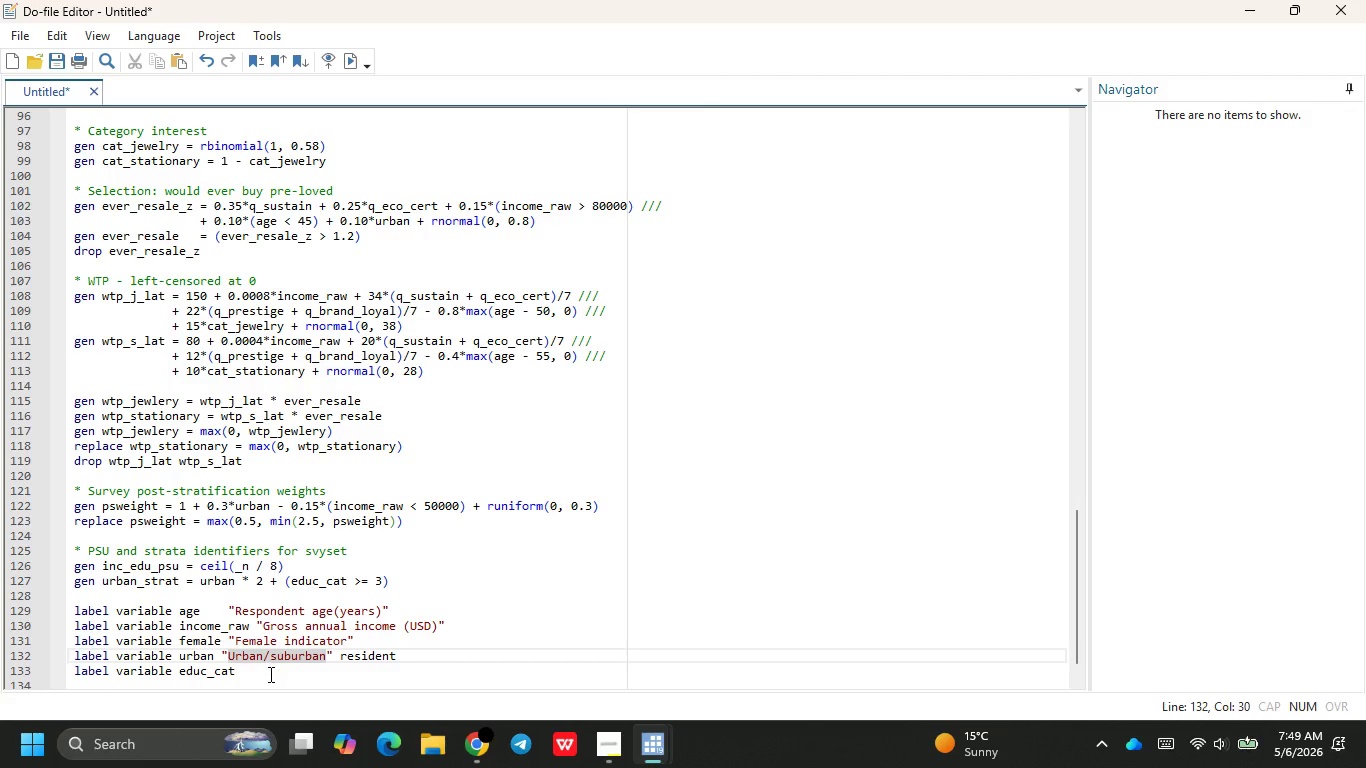 
left_click([267, 674])
 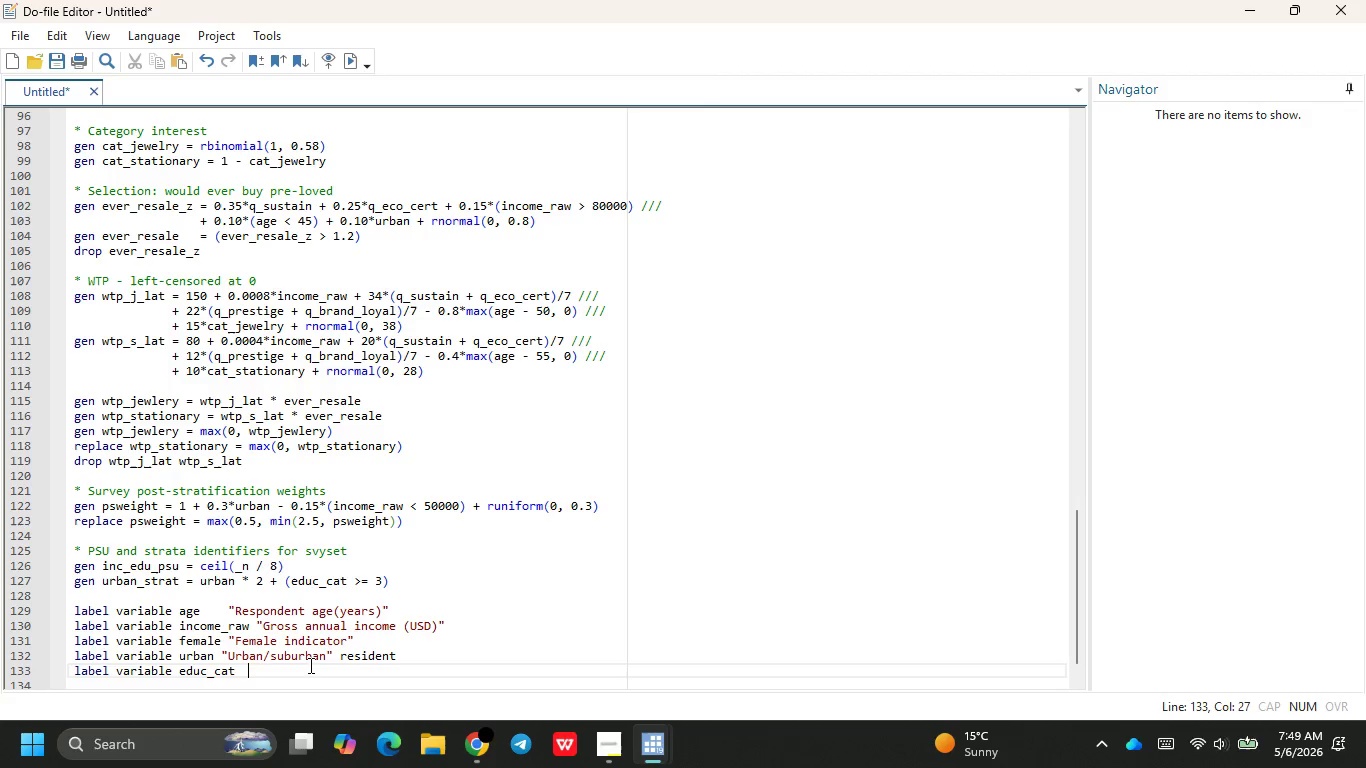 
left_click([336, 659])
 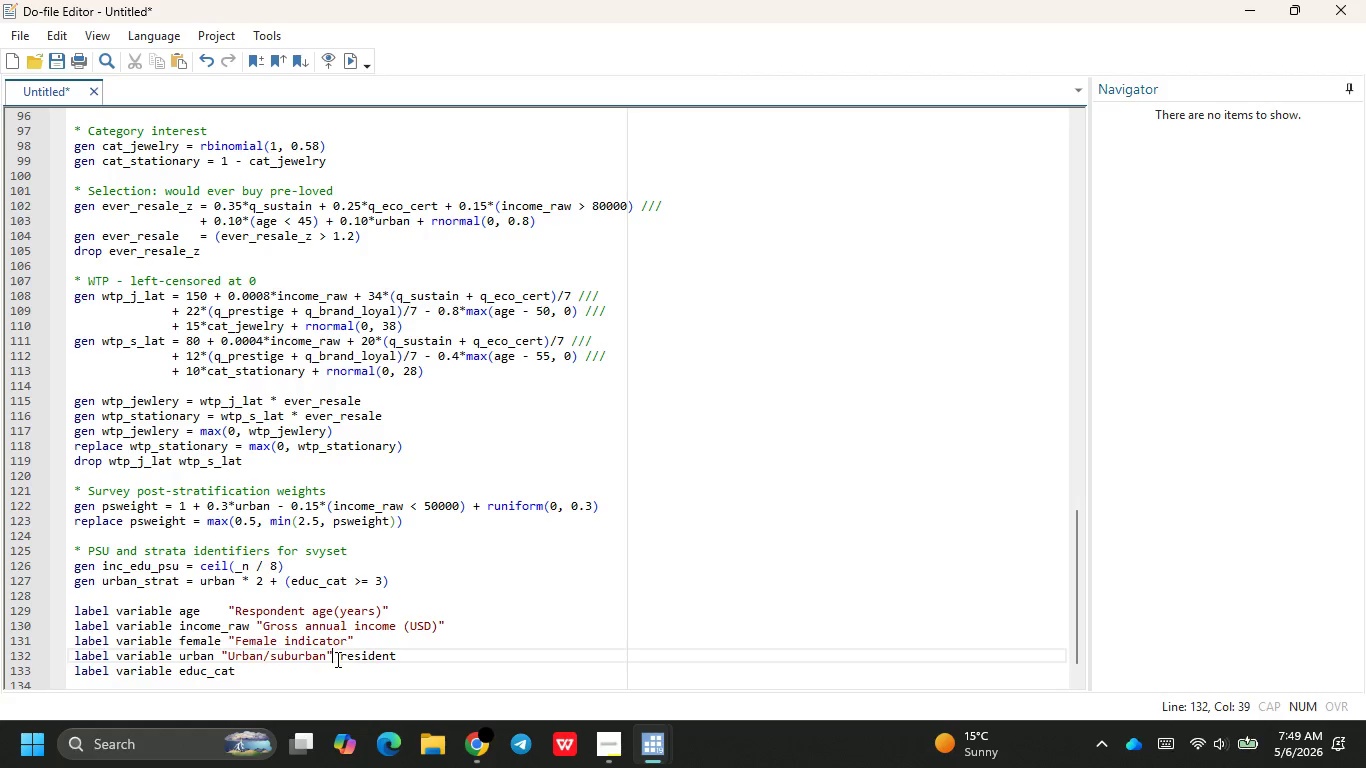 
left_click([336, 659])
 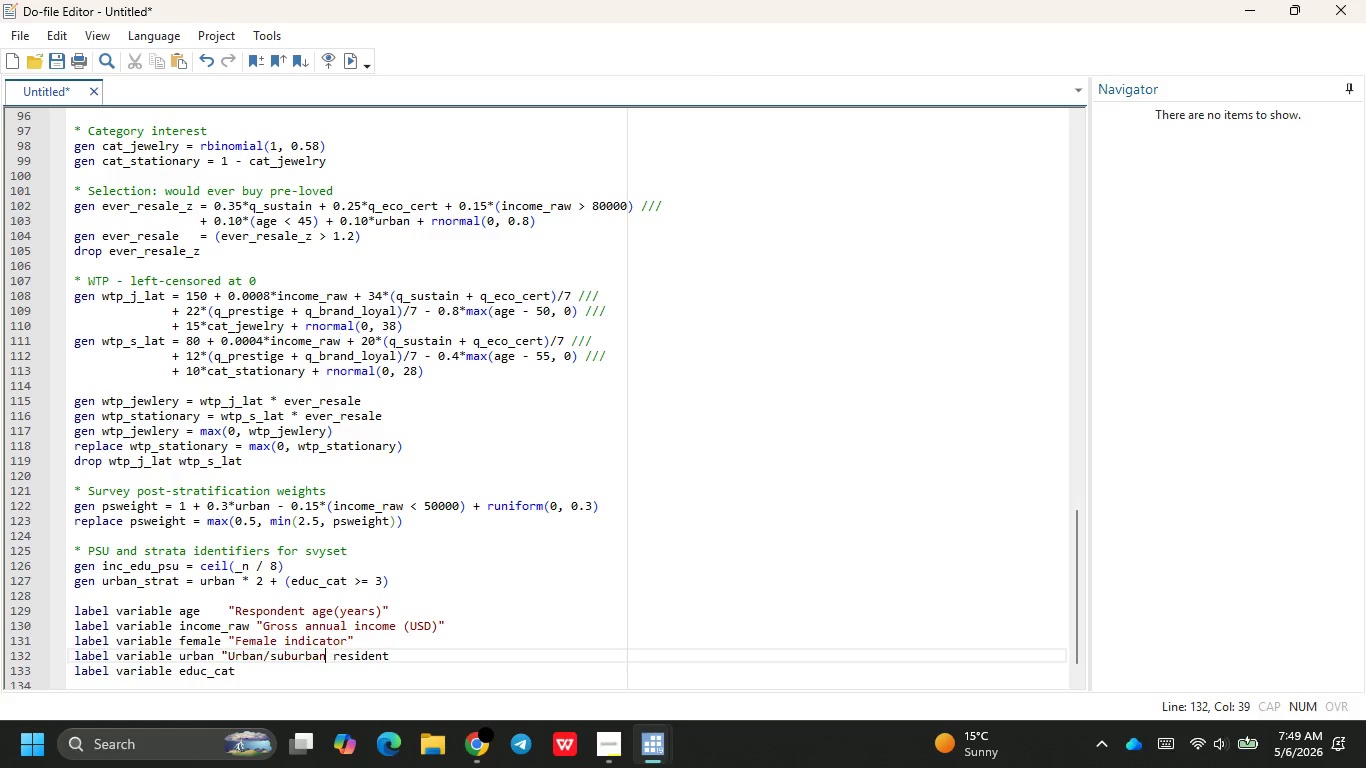 
key(Backspace)
 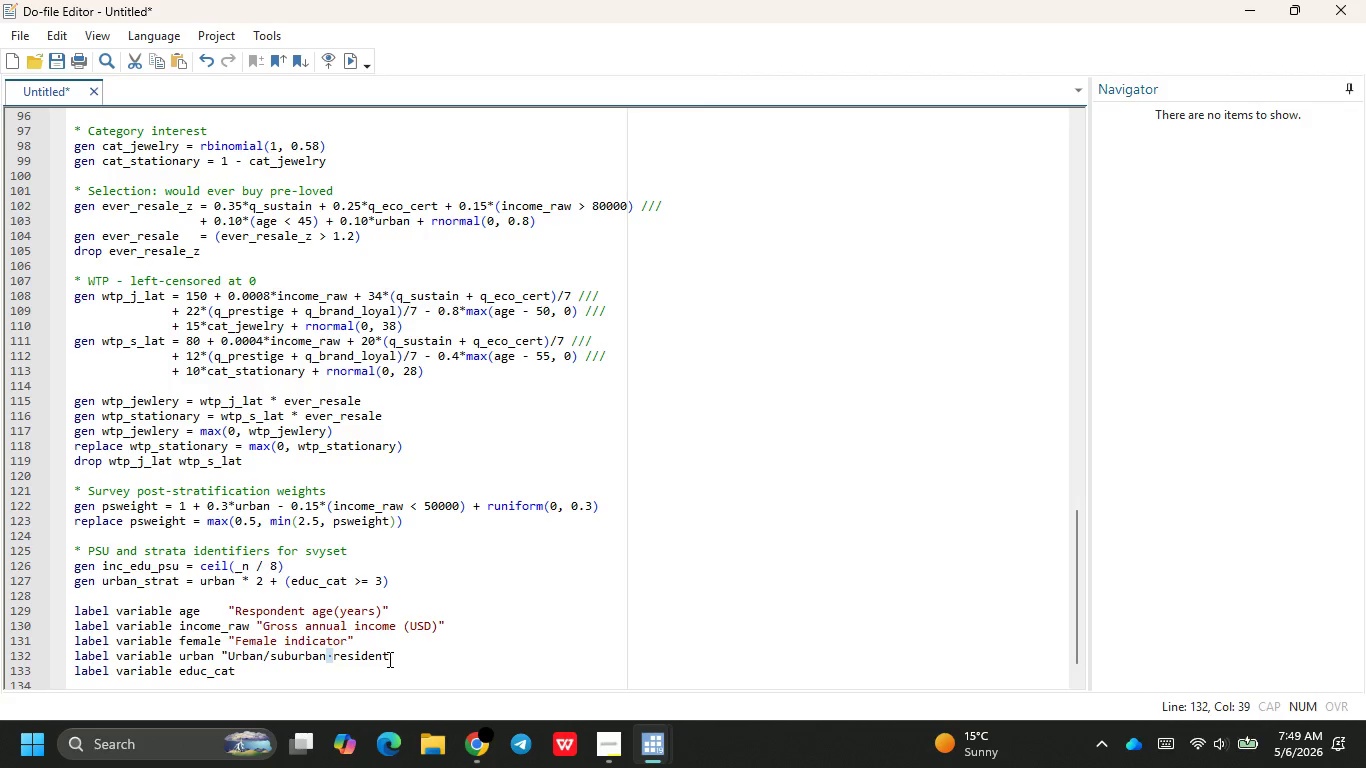 
key(Backspace)
 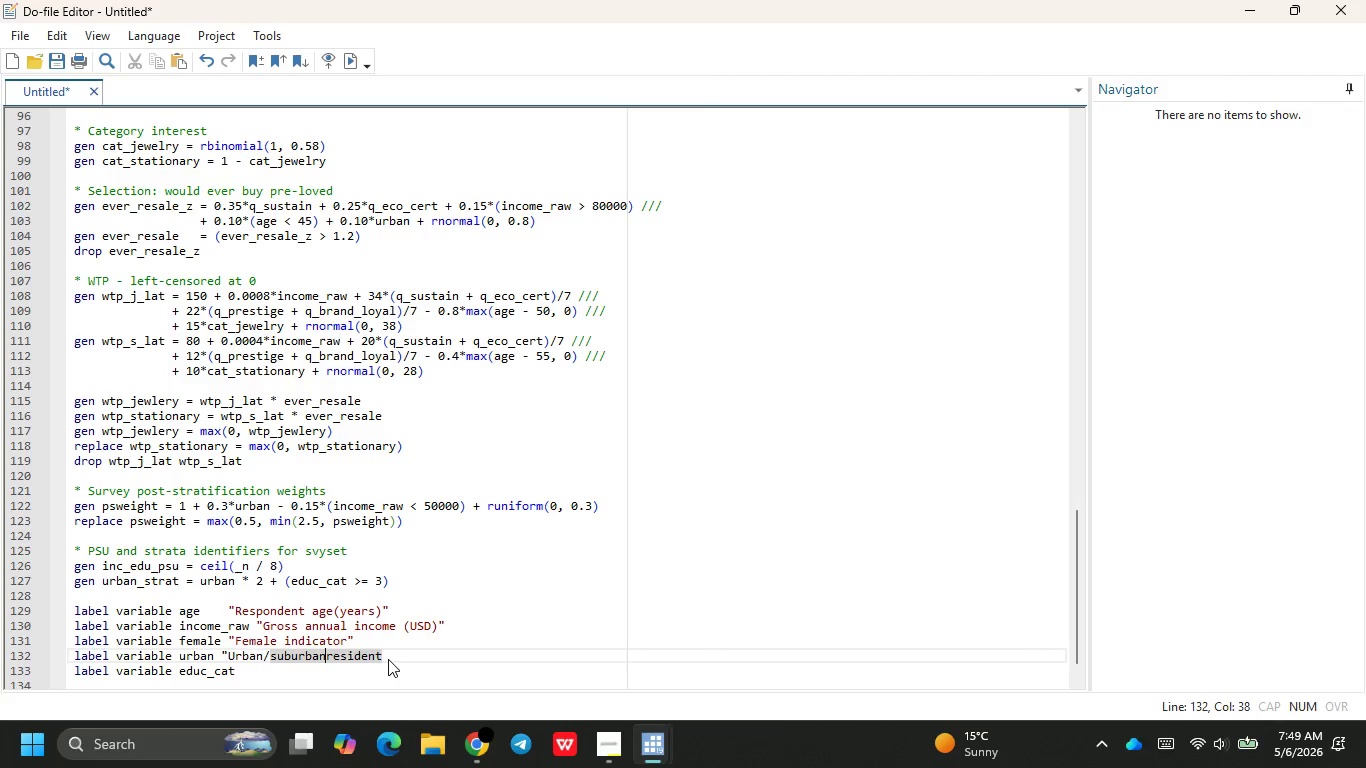 
key(Space)
 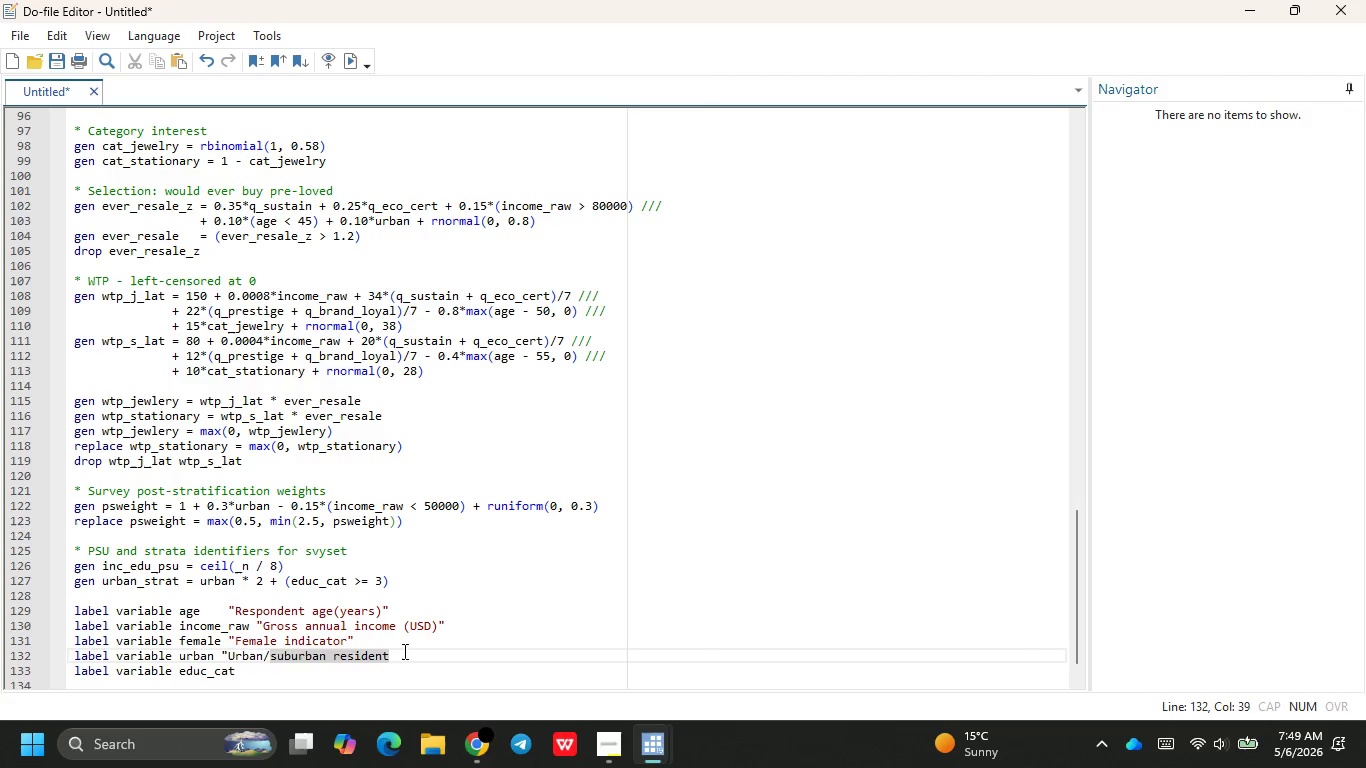 
left_click([399, 651])
 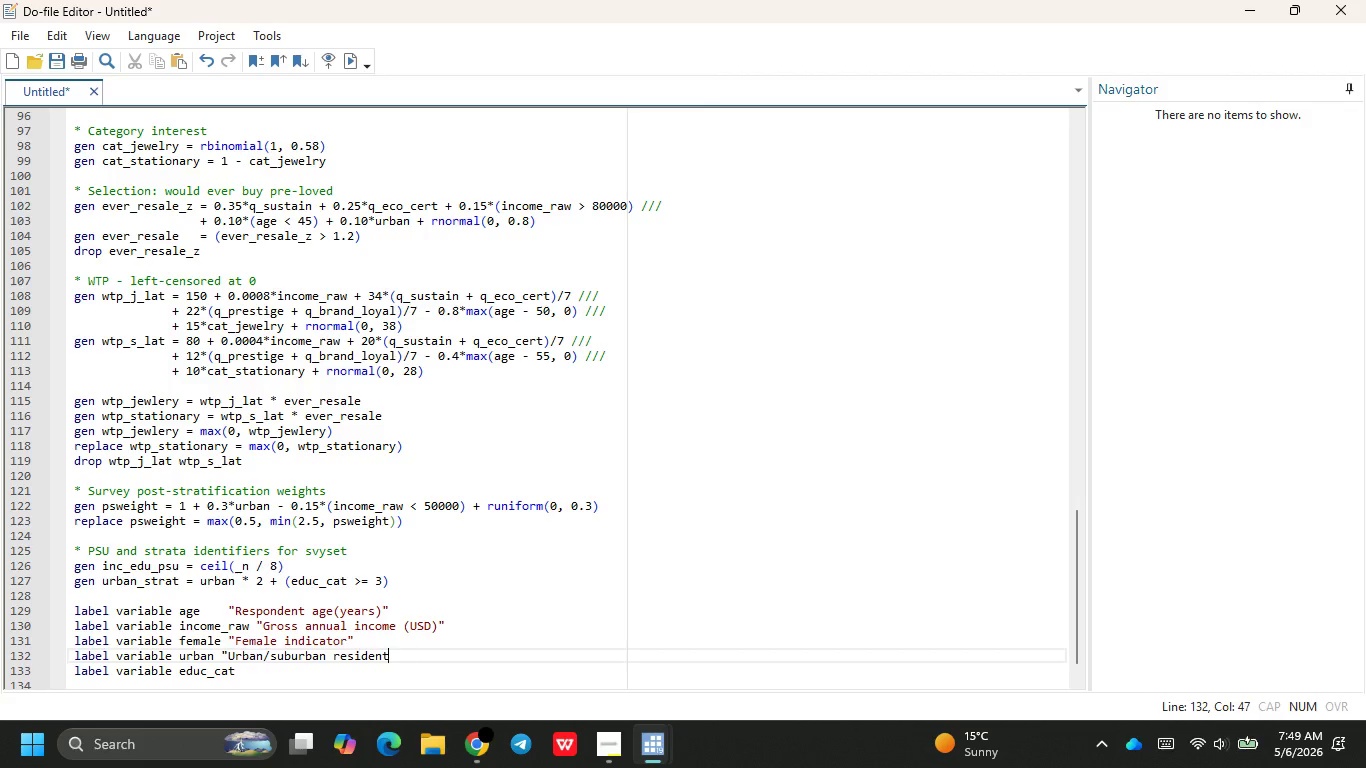 
key(Backspace)
 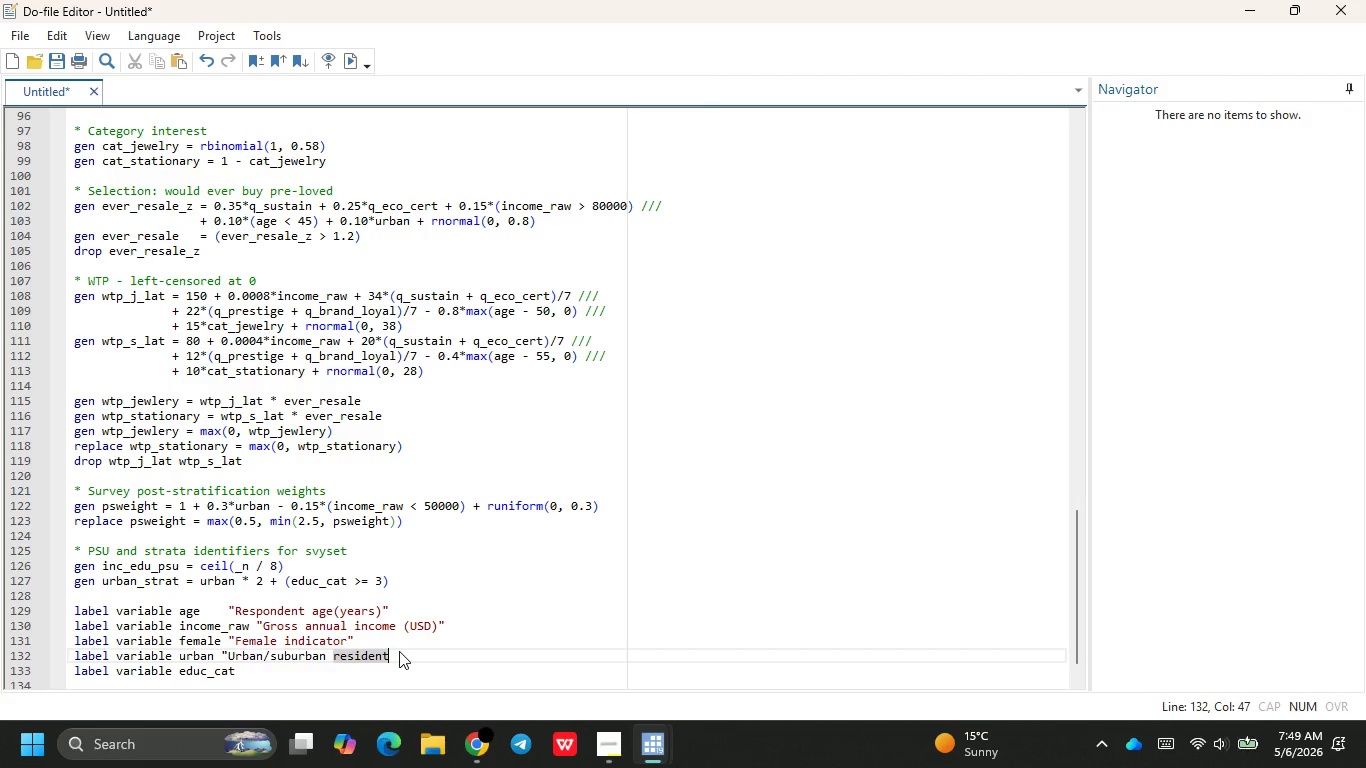 
key(Shift+ShiftRight)
 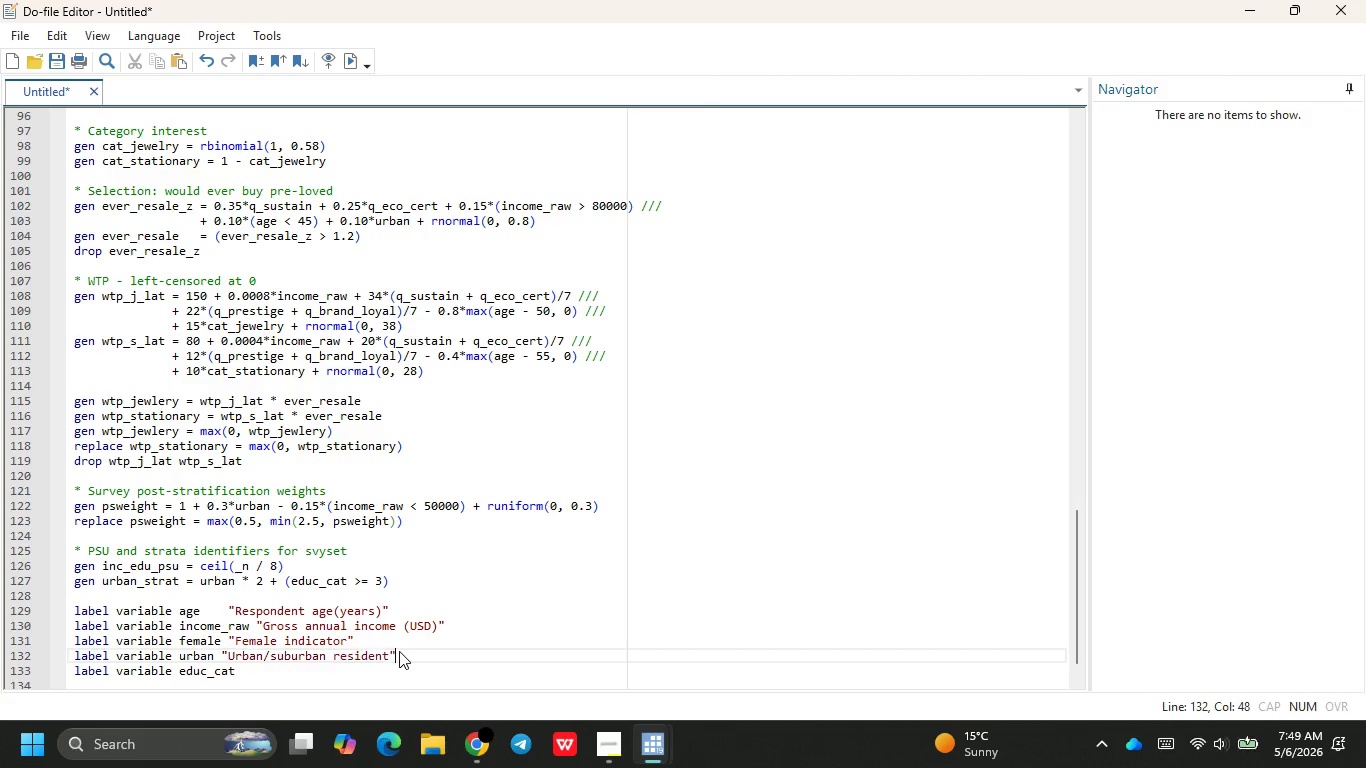 
key(Shift+Quote)
 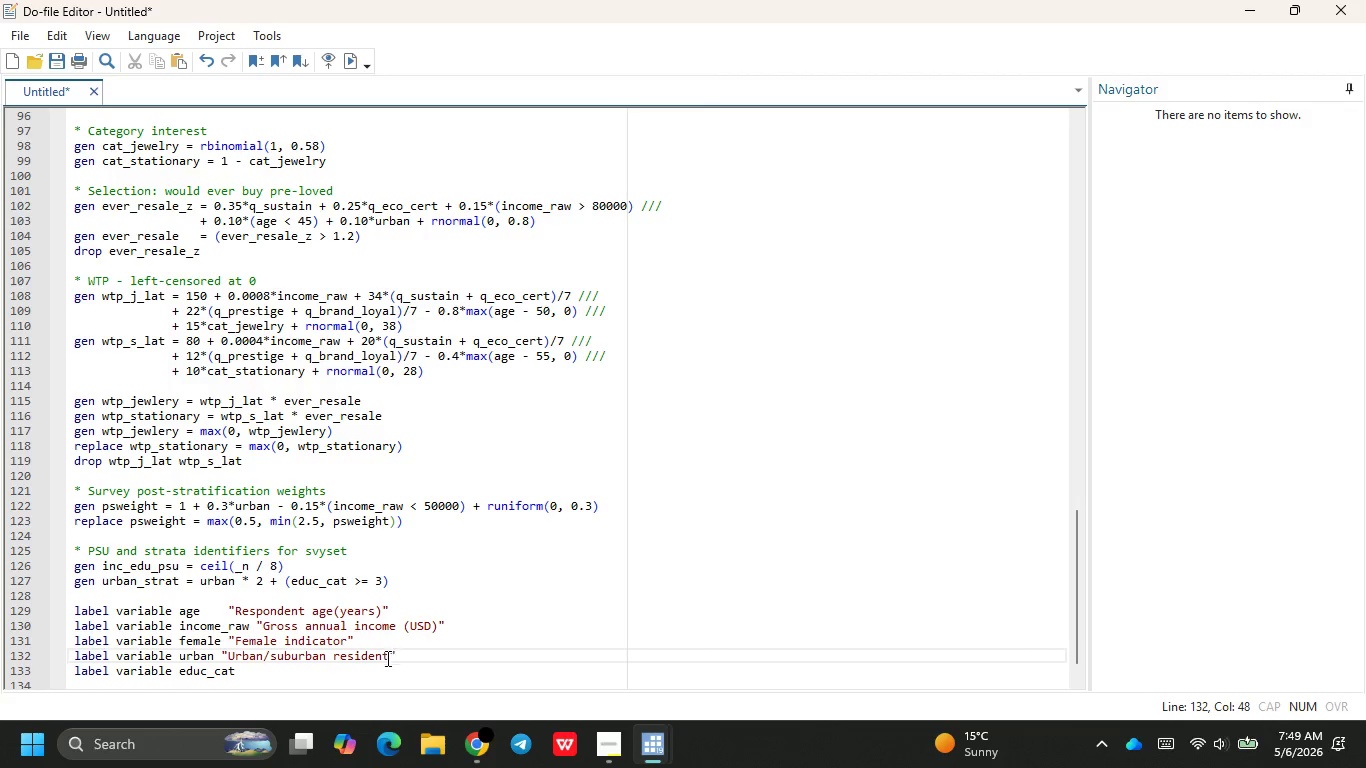 
left_click([380, 661])
 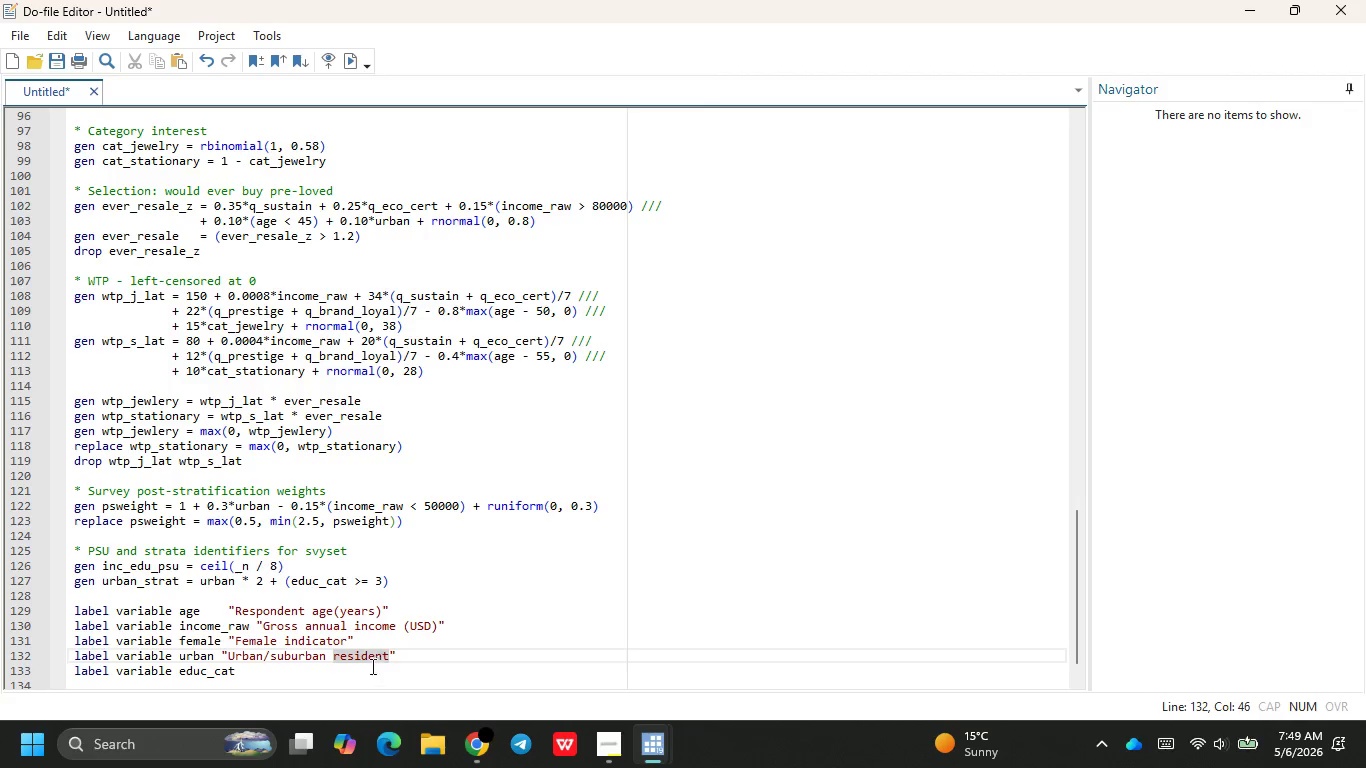 
left_click([361, 669])
 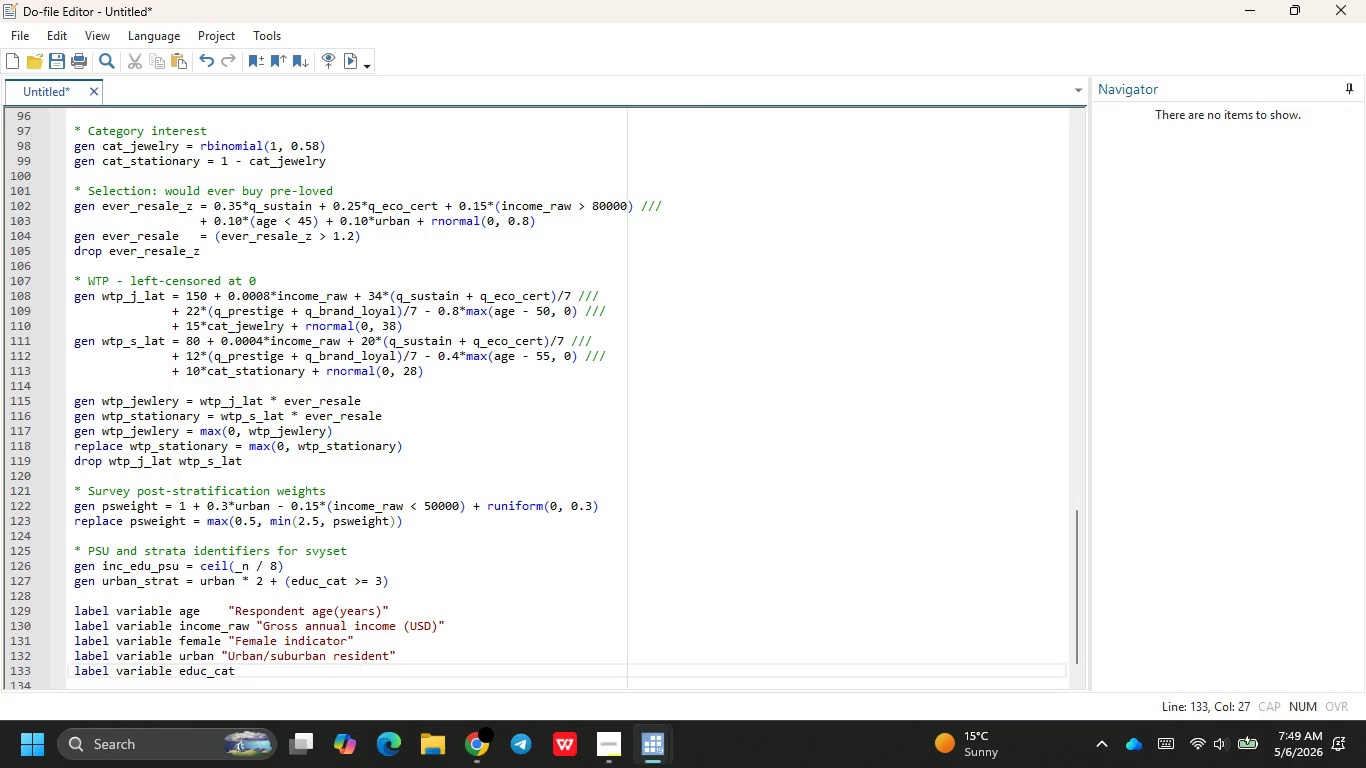 
key(Backspace)
type("Education *)
key(Backspace)
type((1=<)
 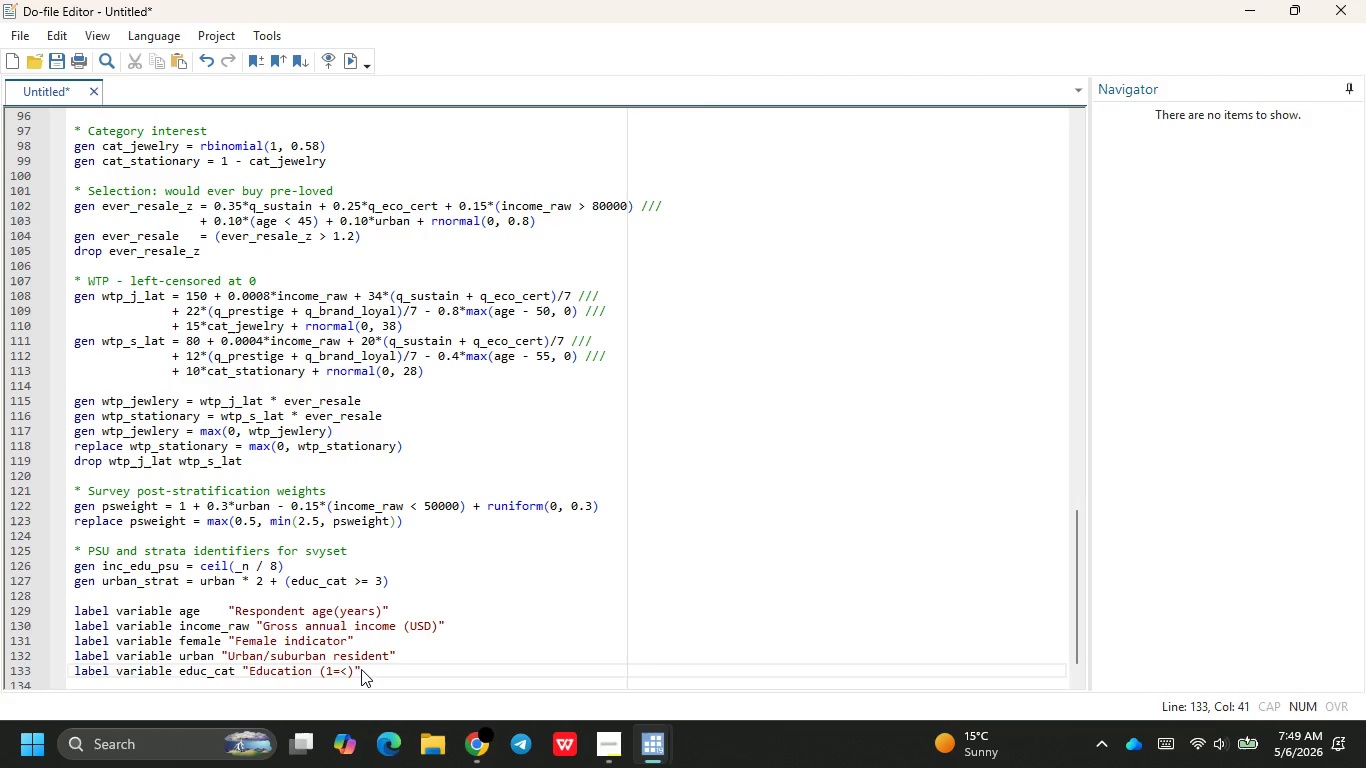 
type(HS, 4-Graduate)
 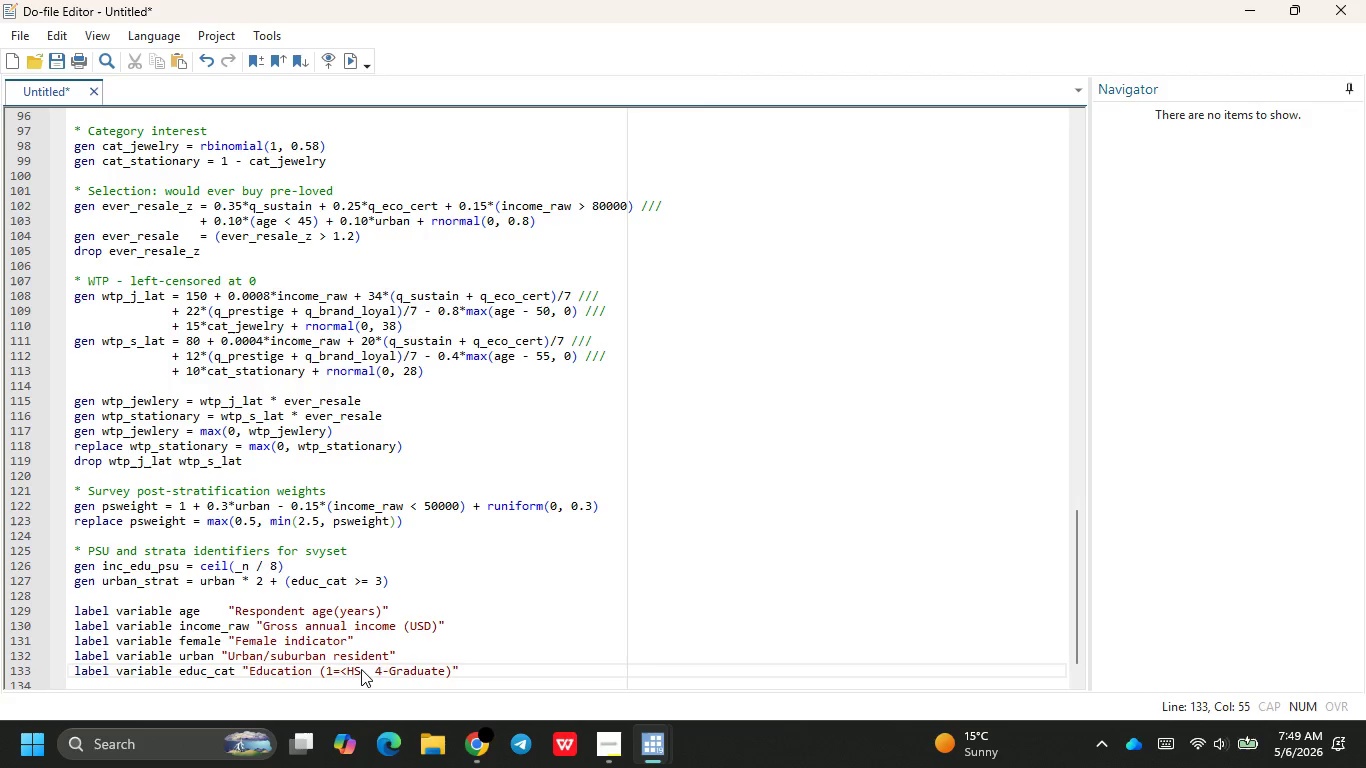 
key(ArrowRight)
 